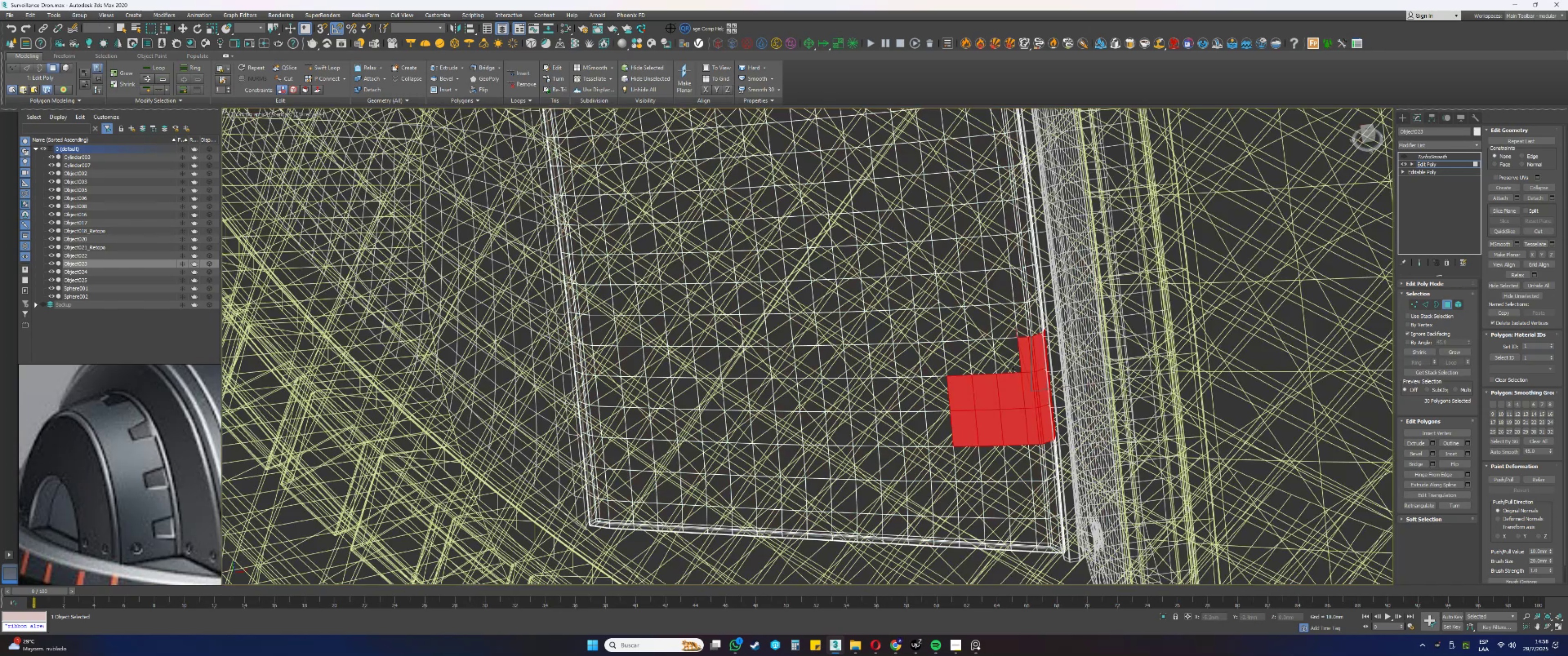 
hold_key(key=AltLeft, duration=0.41)
 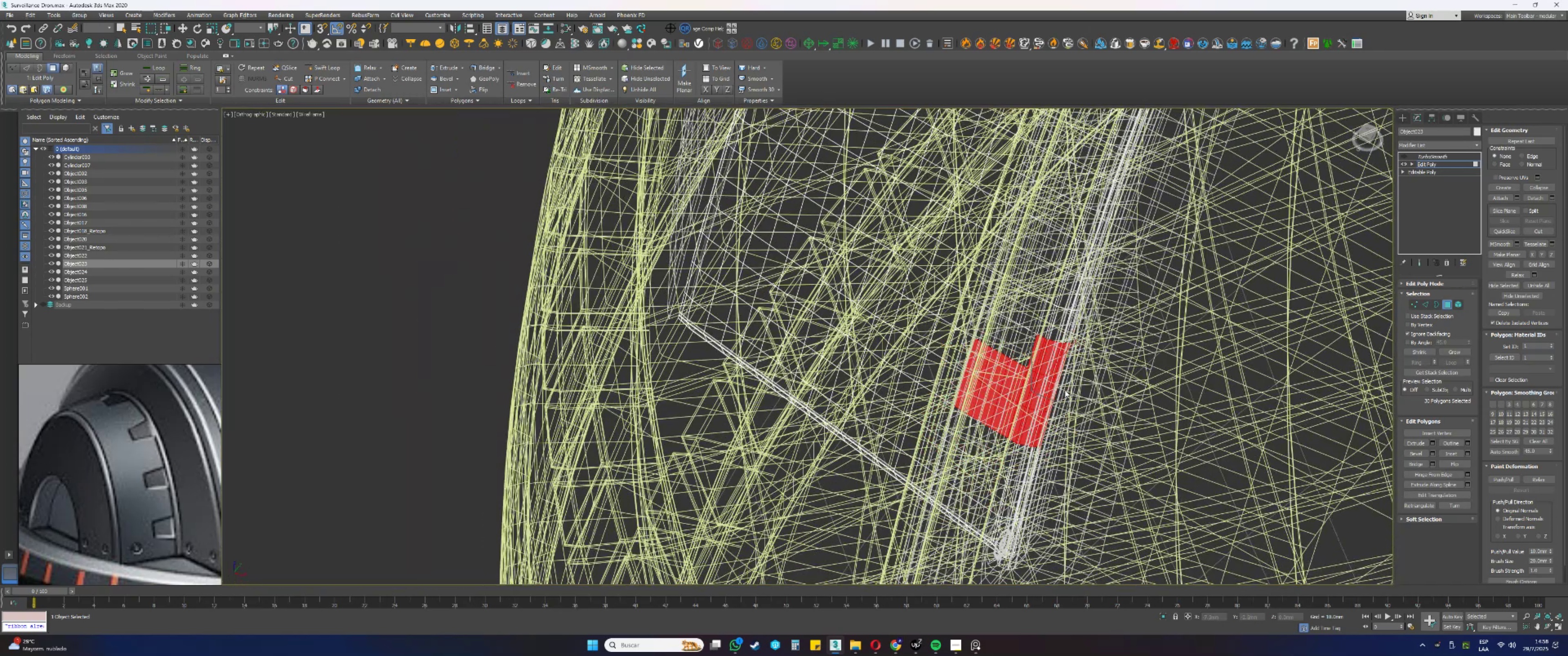 
left_click_drag(start_coordinate=[1081, 395], to_coordinate=[1041, 360])
 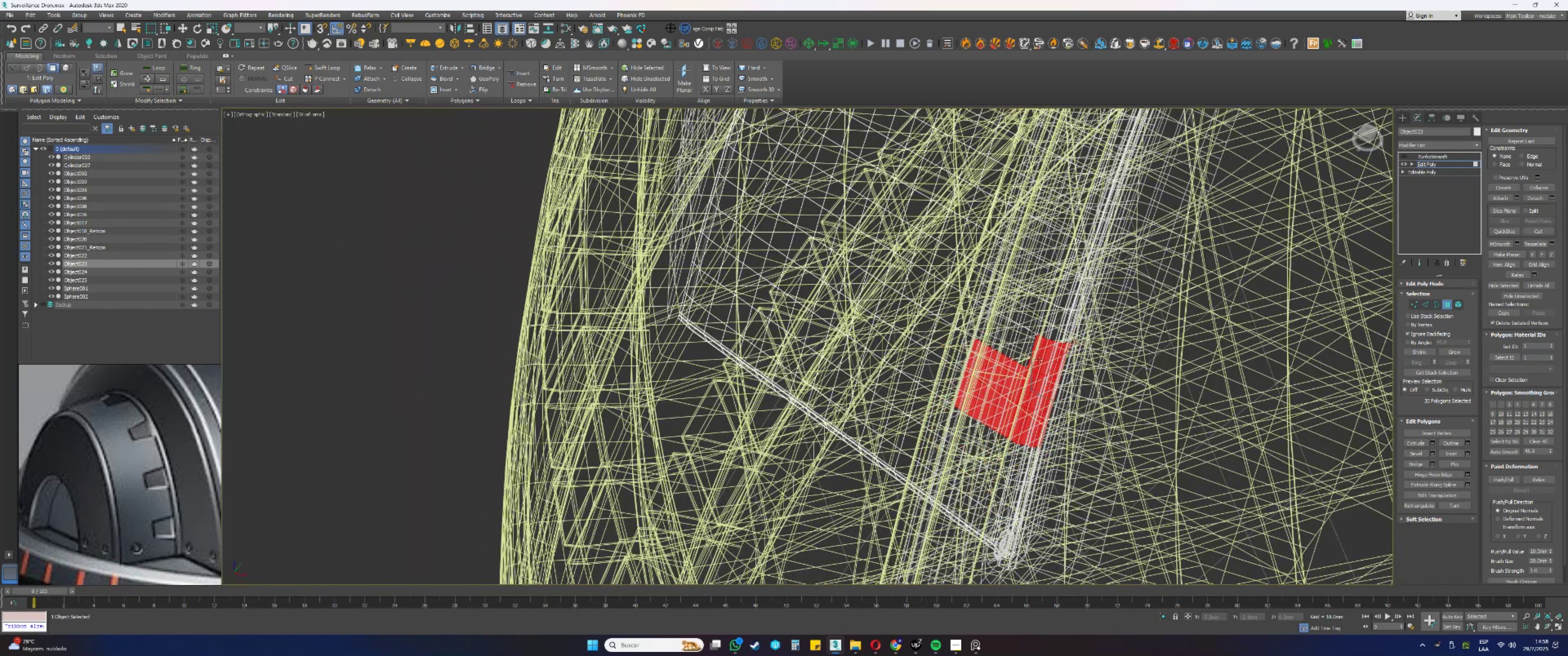 
hold_key(key=AltLeft, duration=1.4)
 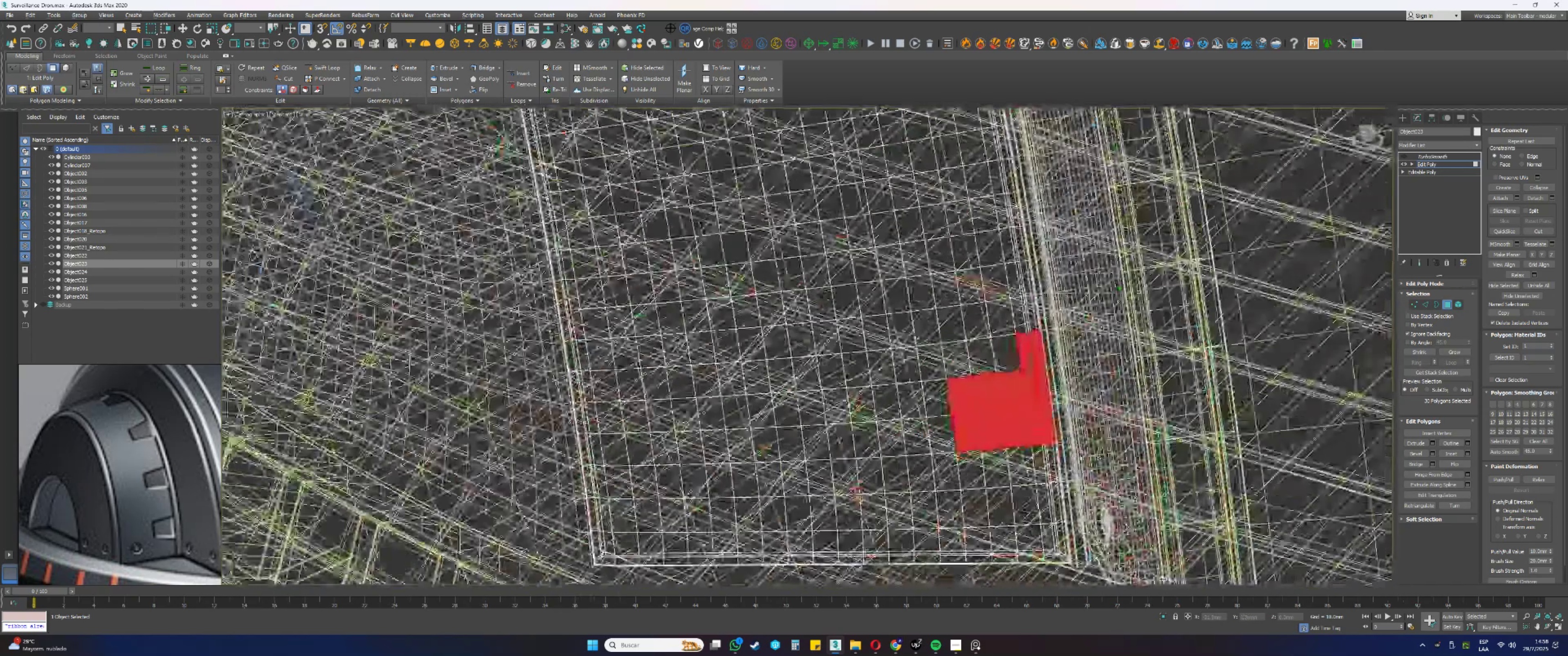 
key(F3)
 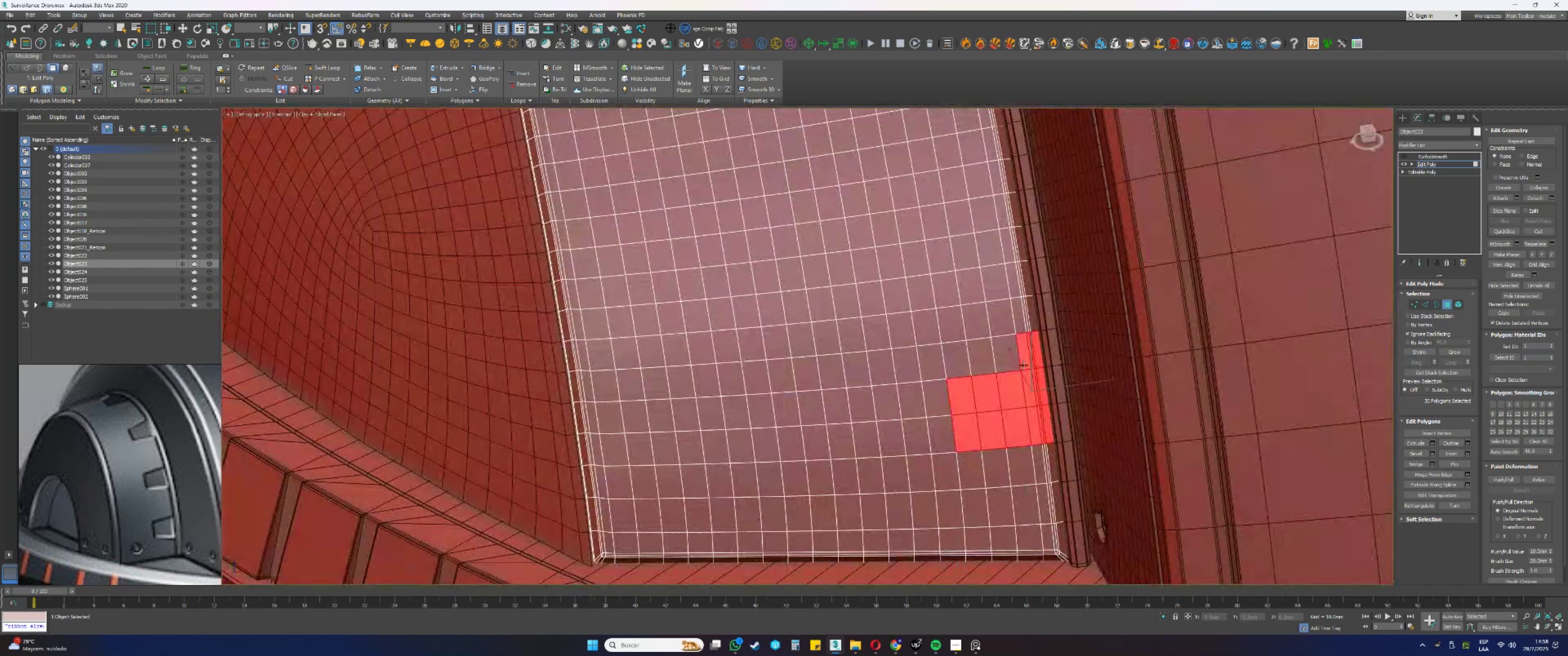 
hold_key(key=ControlLeft, duration=0.42)
left_click_drag(start_coordinate=[1021, 374], to_coordinate=[956, 360])
 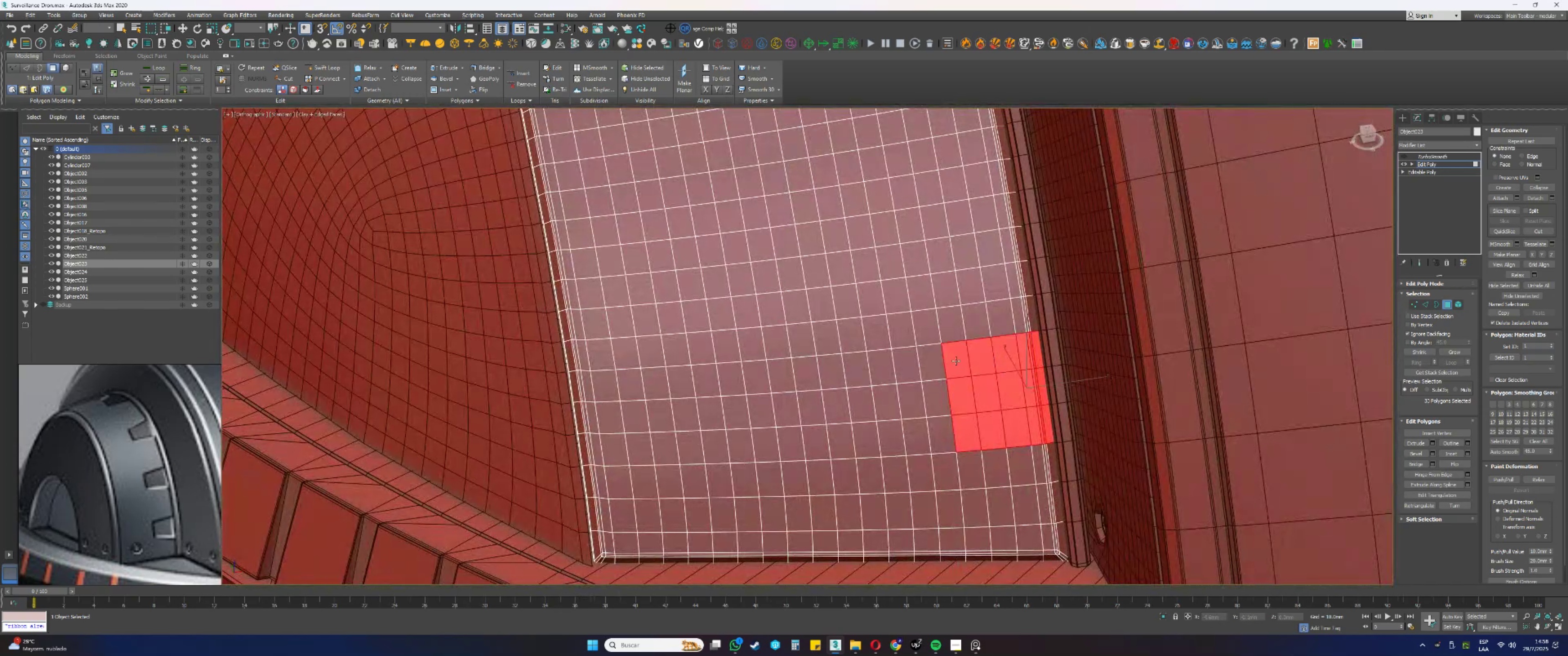 
hold_key(key=AltLeft, duration=0.31)
 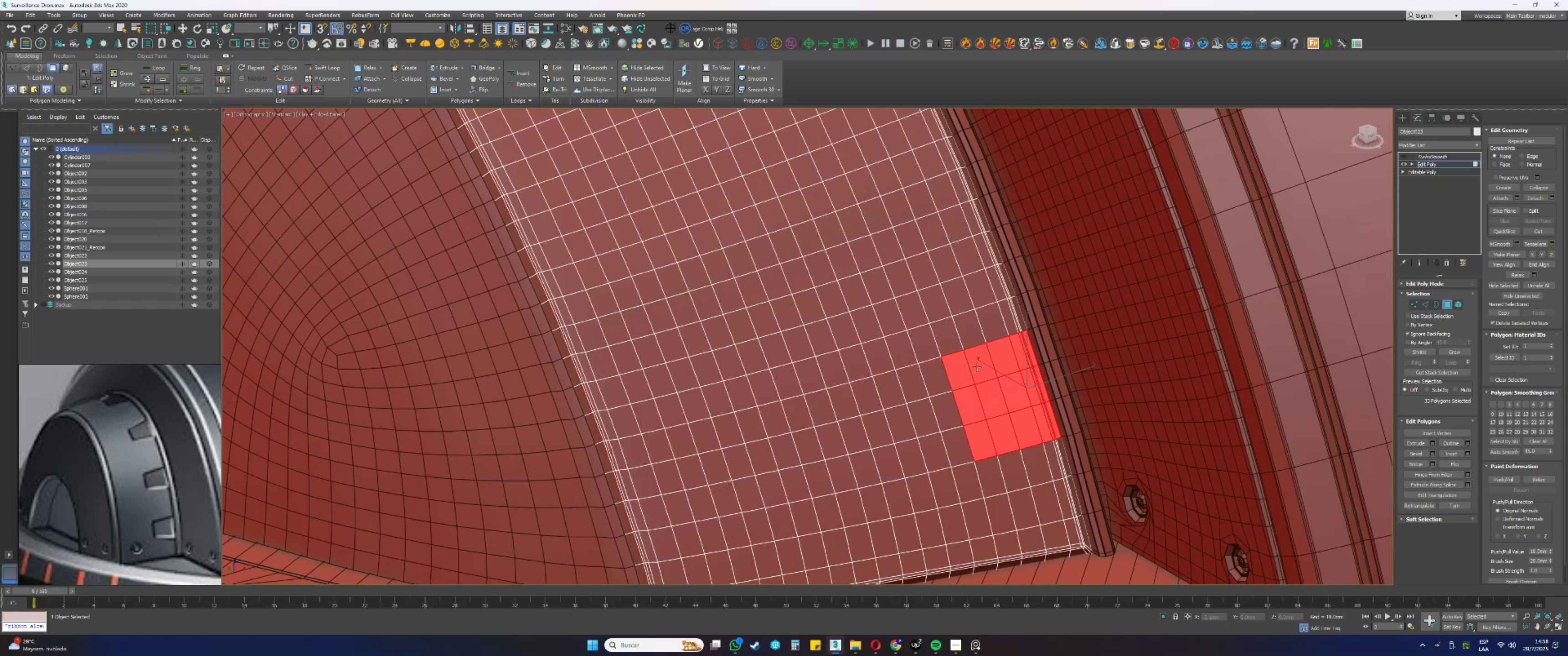 
scroll: coordinate [977, 367], scroll_direction: down, amount: 3.0
 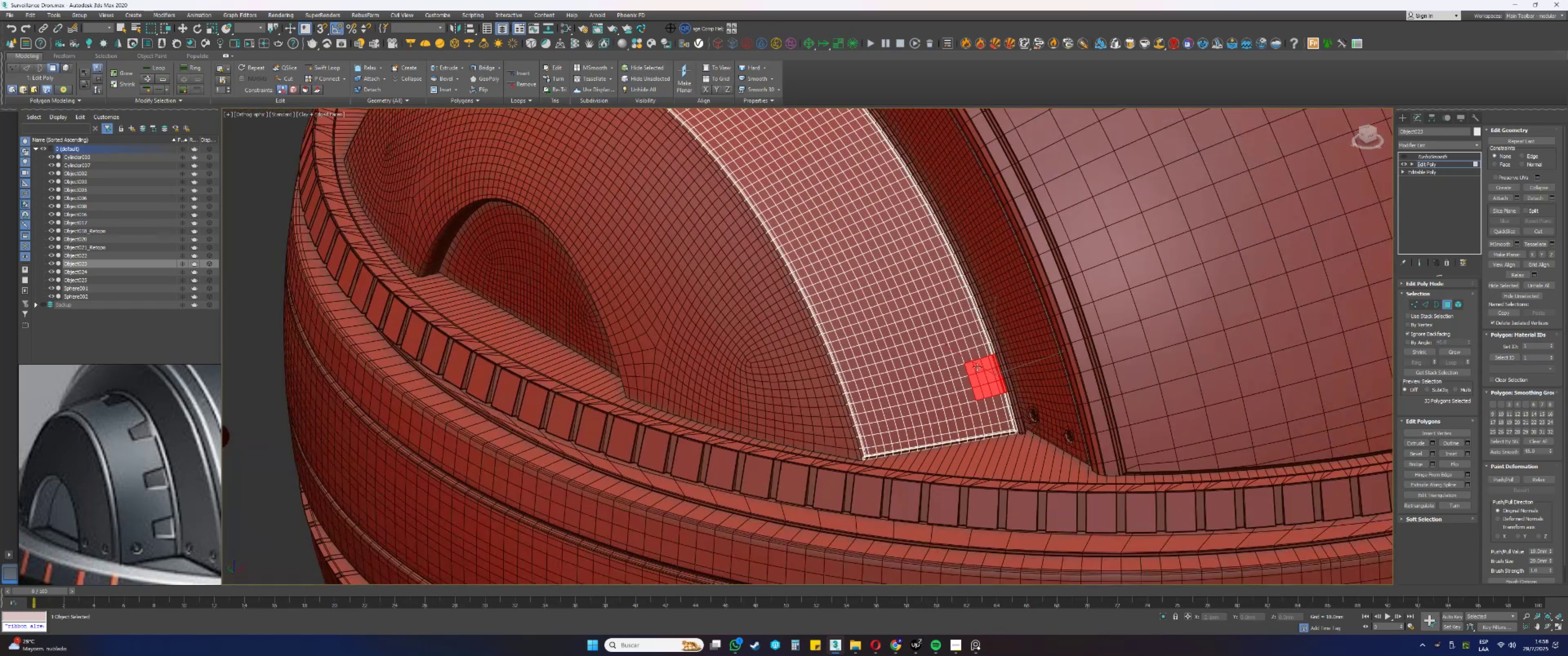 
hold_key(key=AltLeft, duration=0.36)
 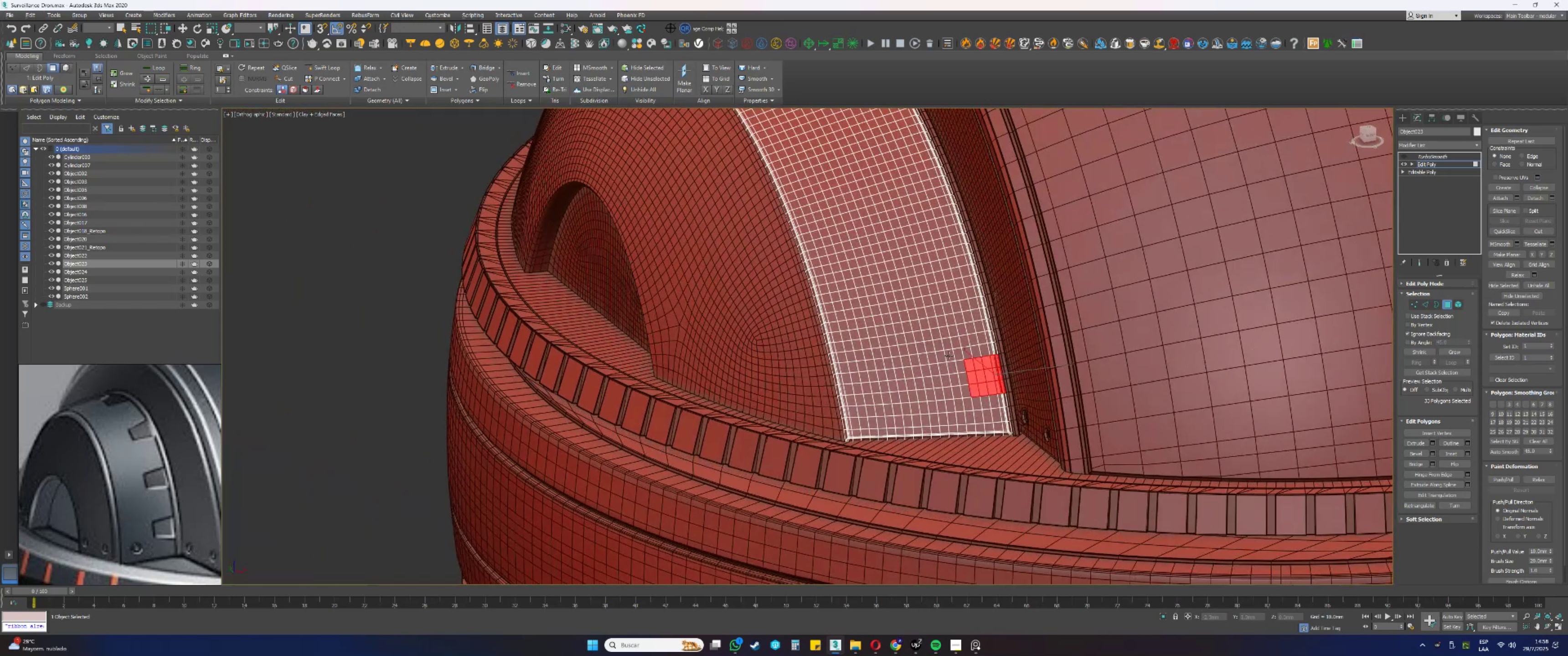 
hold_key(key=AltLeft, duration=0.75)
 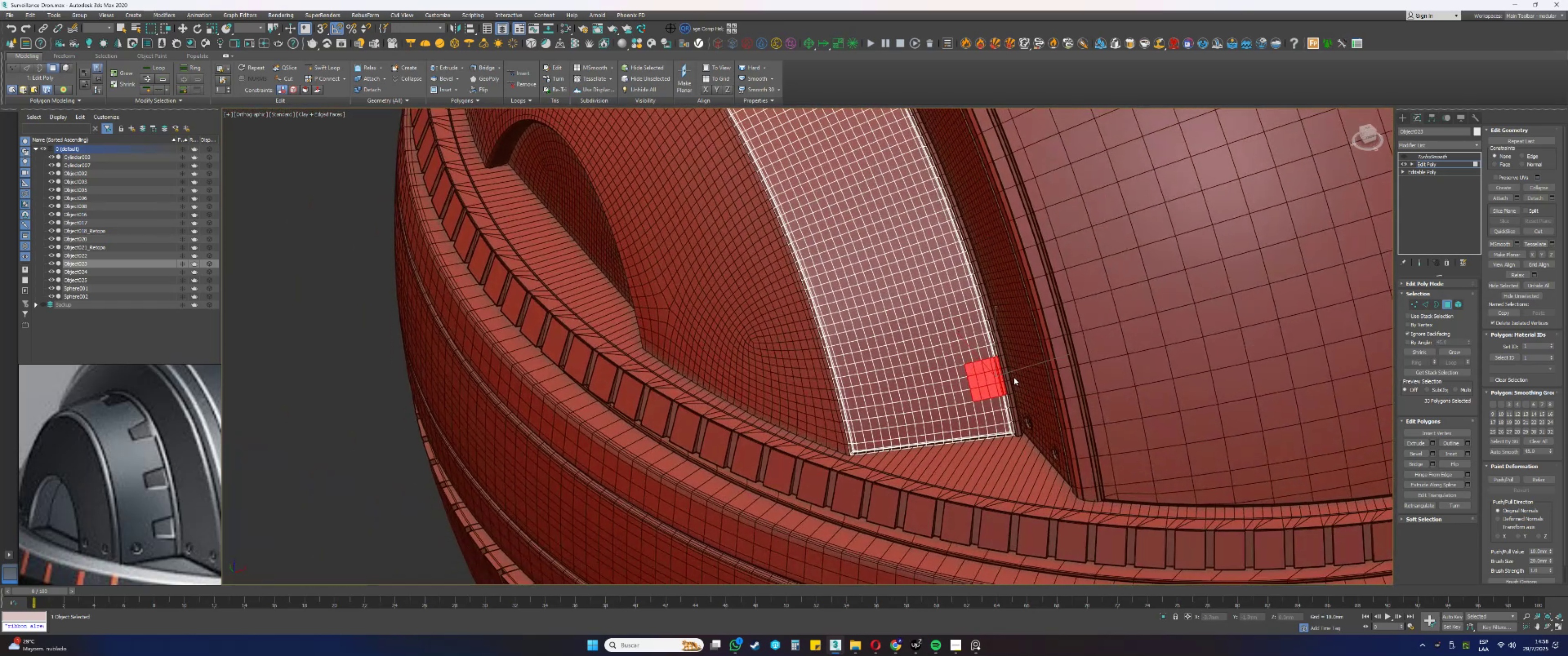 
scroll: coordinate [999, 337], scroll_direction: up, amount: 2.0
 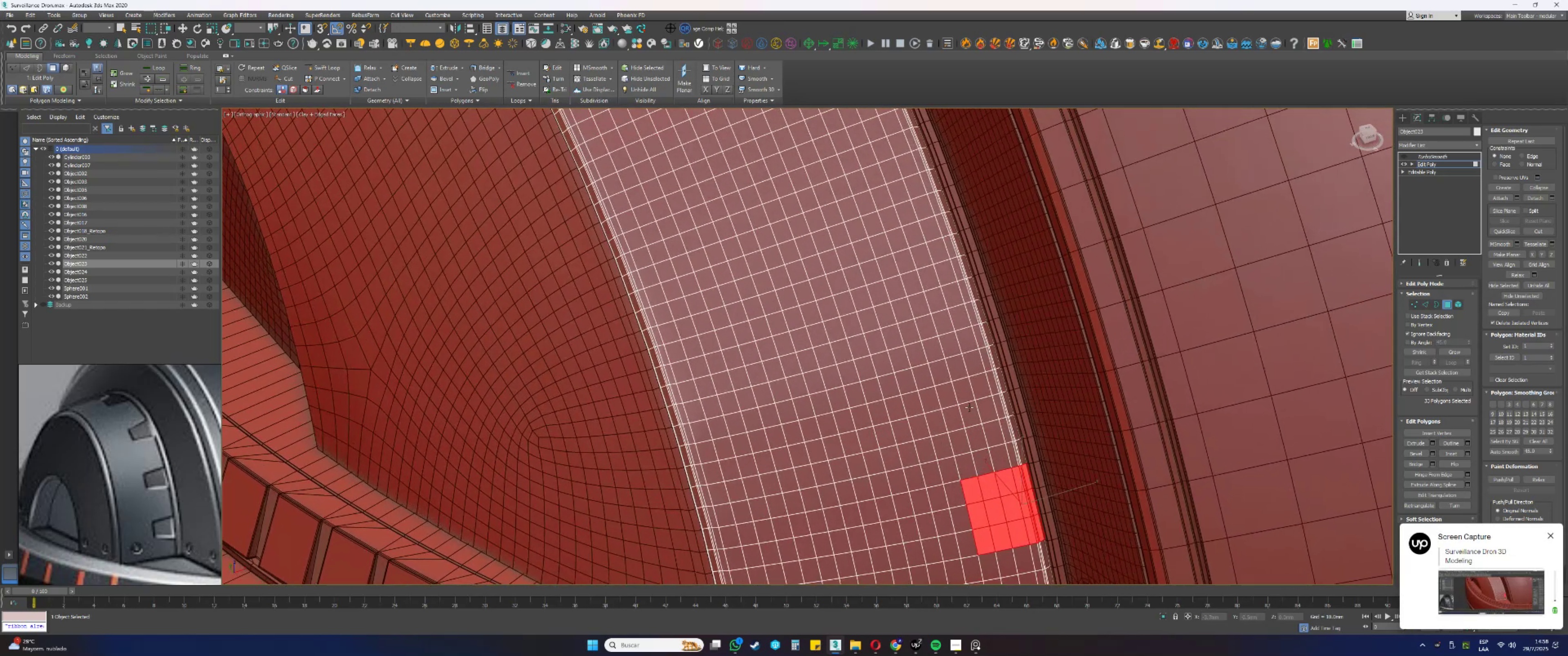 
hold_key(key=ControlLeft, duration=1.32)
double_click([949, 347])
 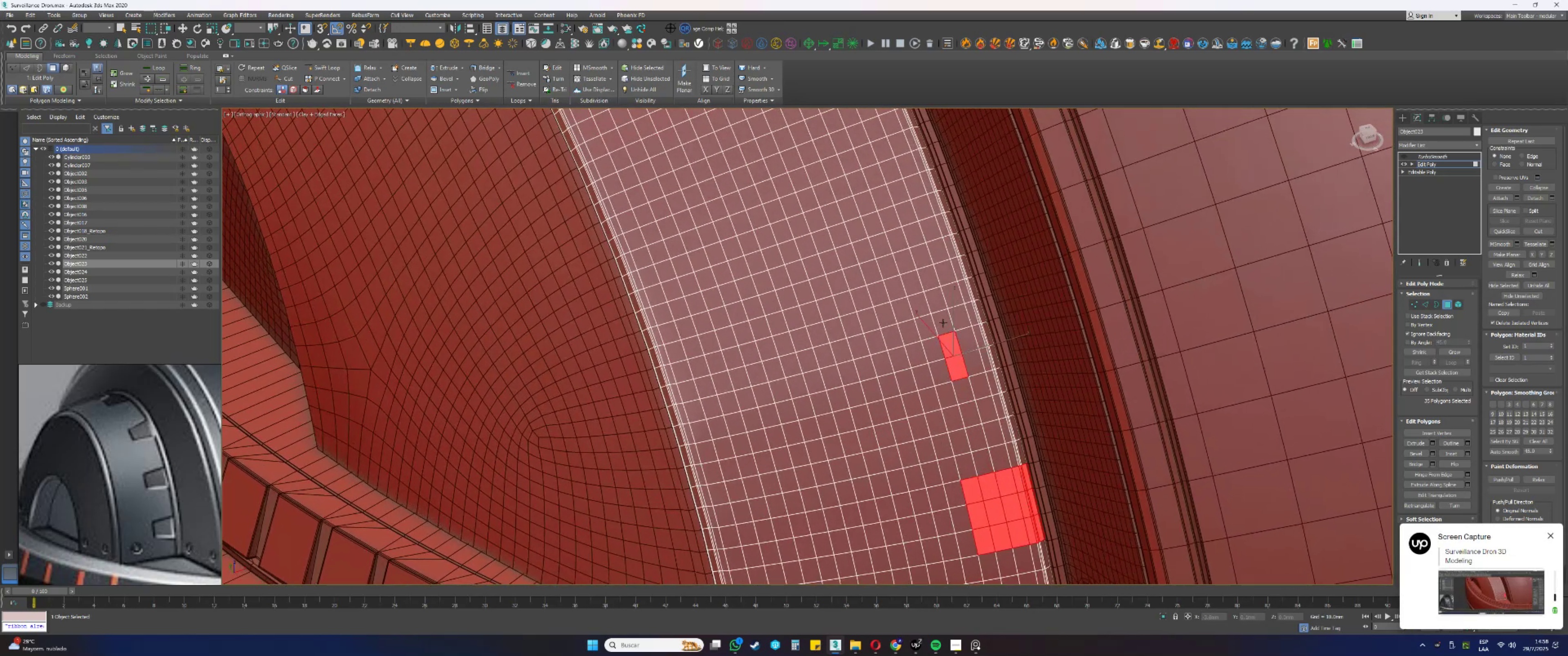 
triple_click([941, 319])
 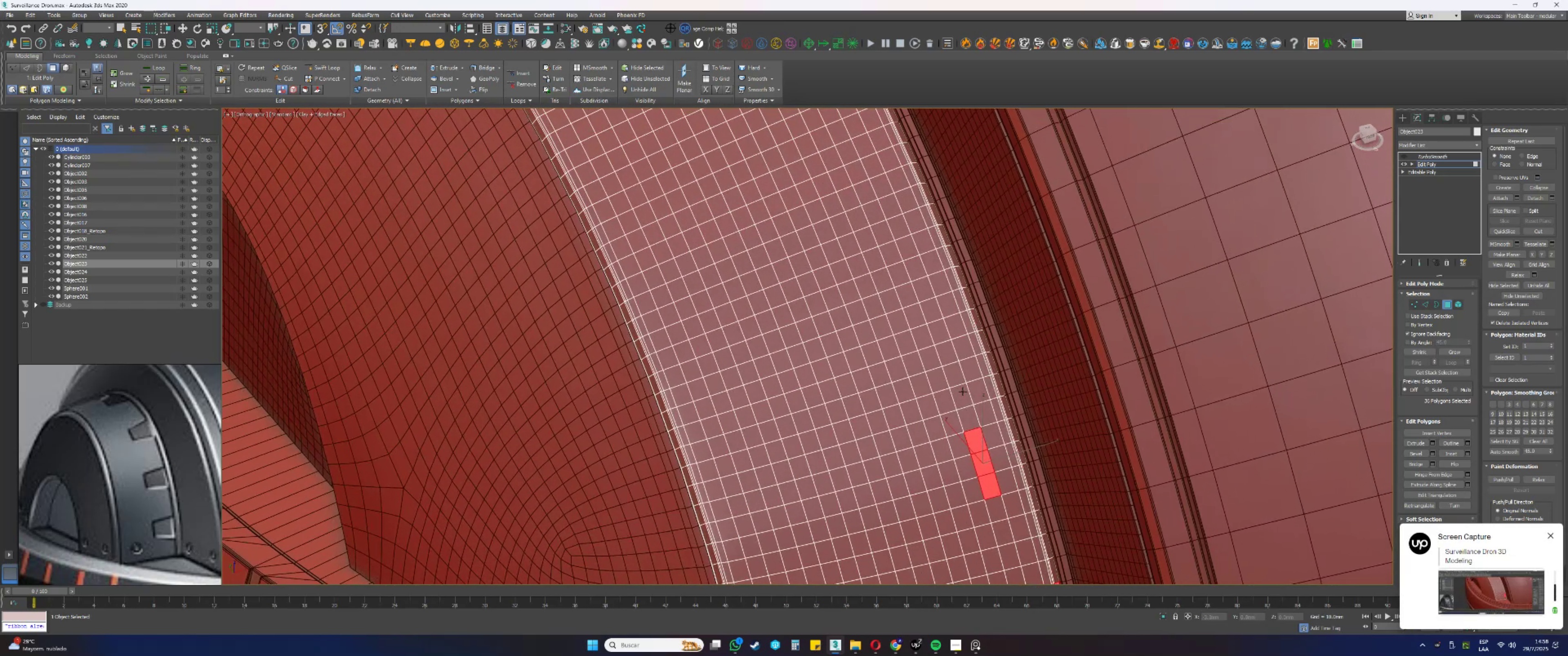 
hold_key(key=ControlLeft, duration=0.82)
double_click([930, 311])
 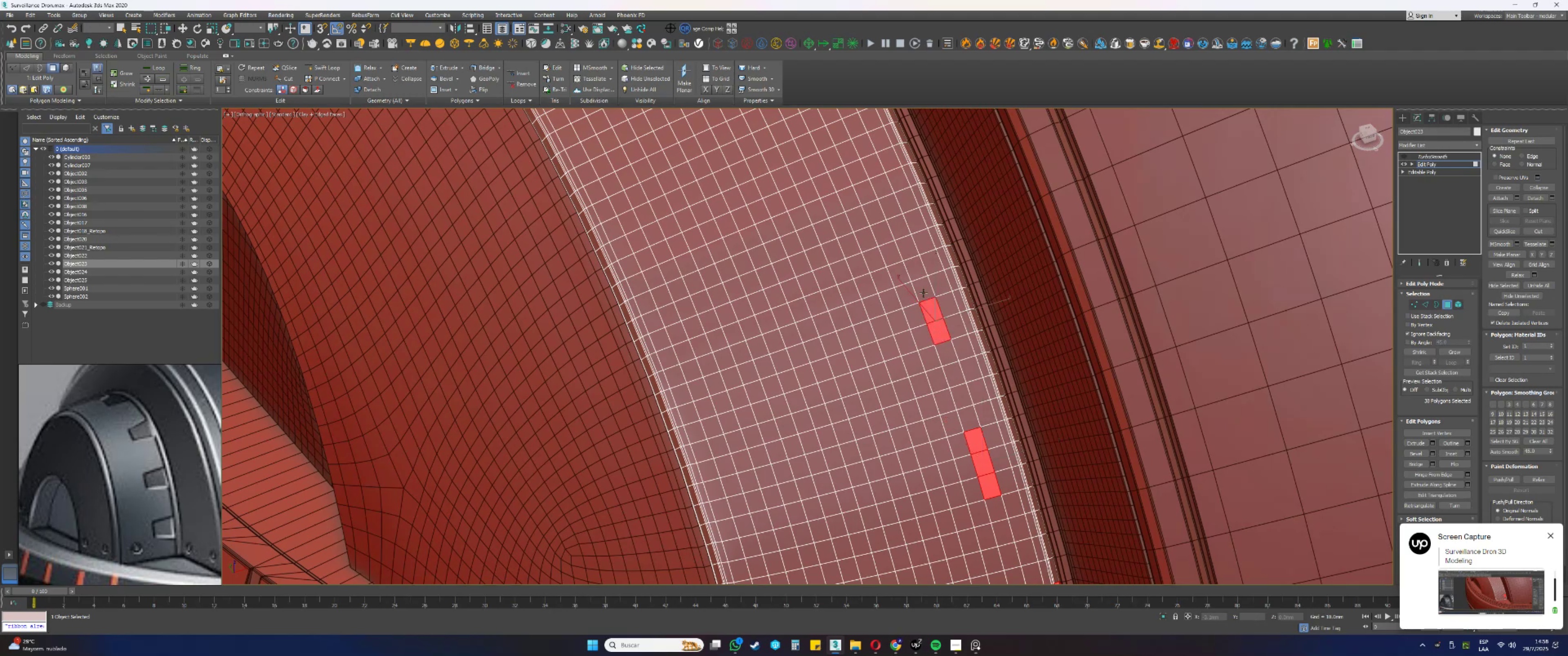 
triple_click([920, 287])
 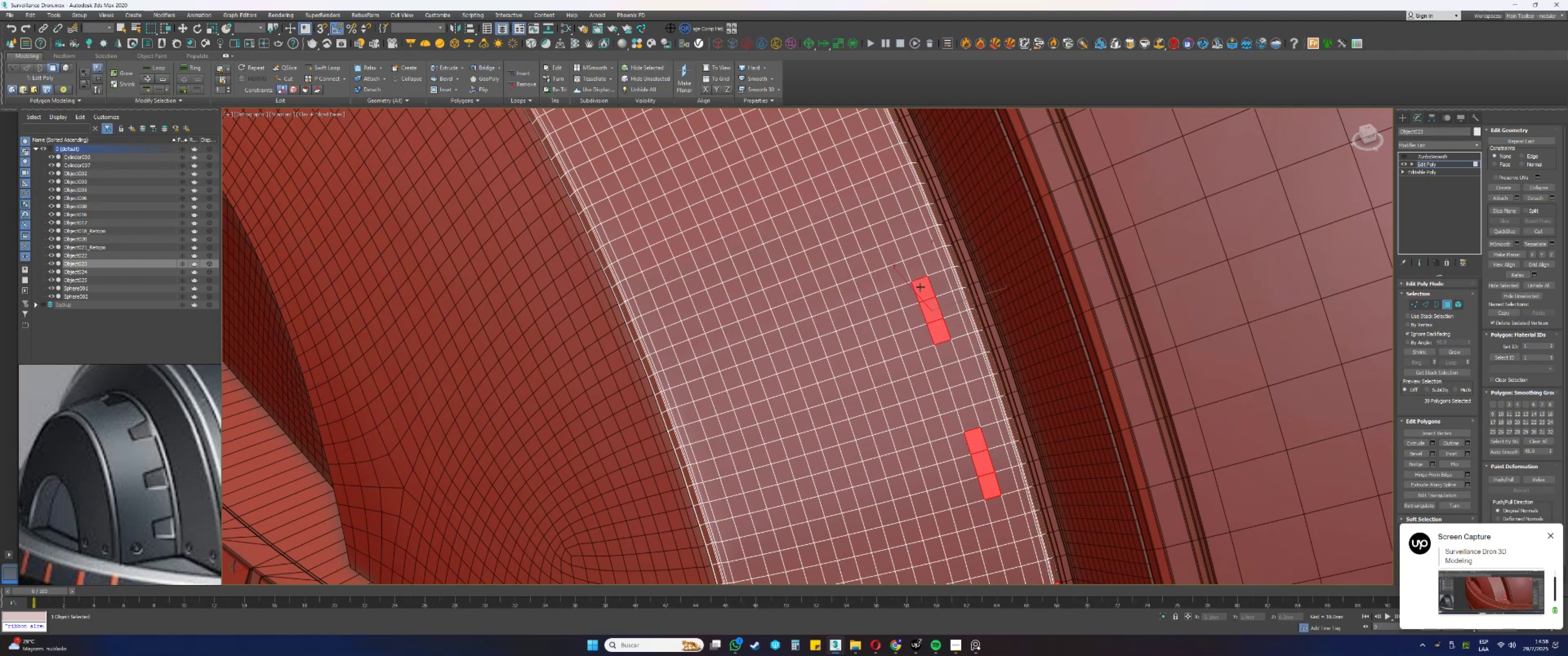 
scroll: coordinate [918, 302], scroll_direction: down, amount: 4.0
 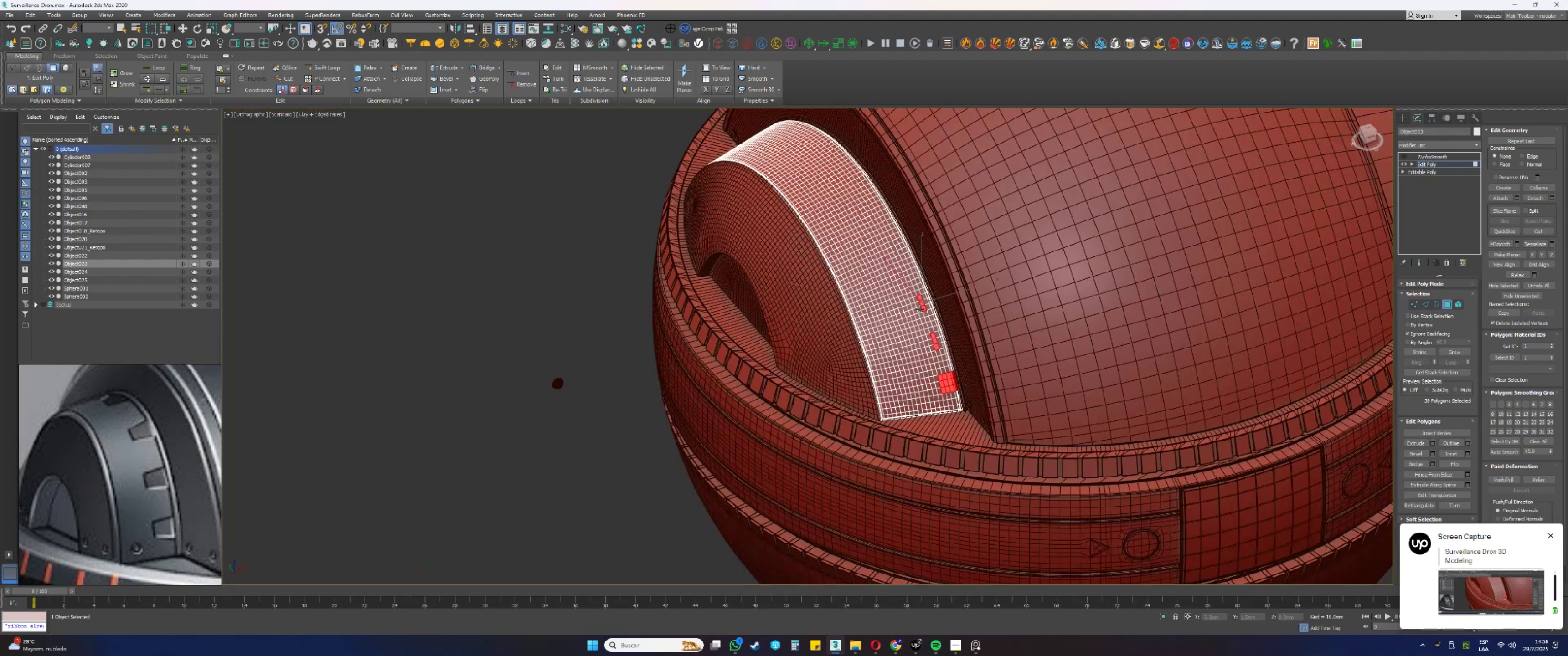 
hold_key(key=AltLeft, duration=0.41)
 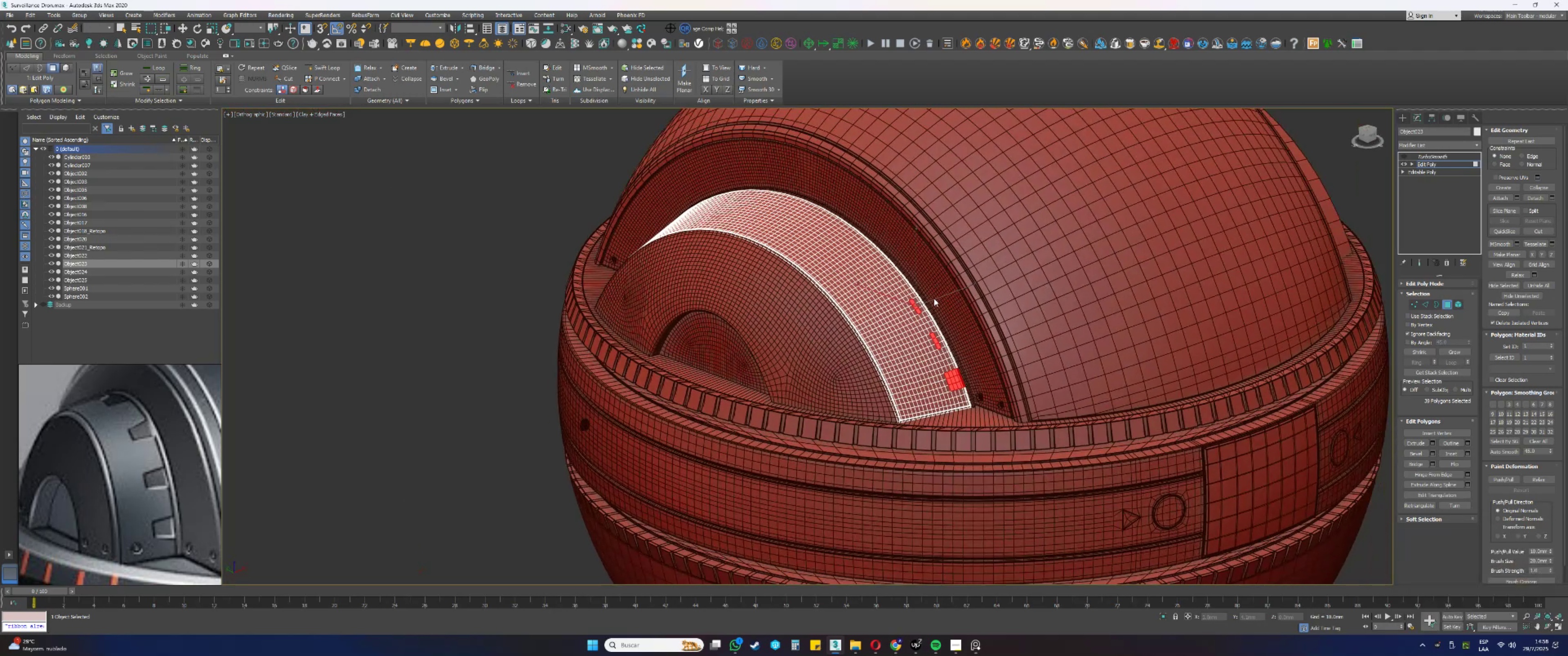 
hold_key(key=AltLeft, duration=0.55)
 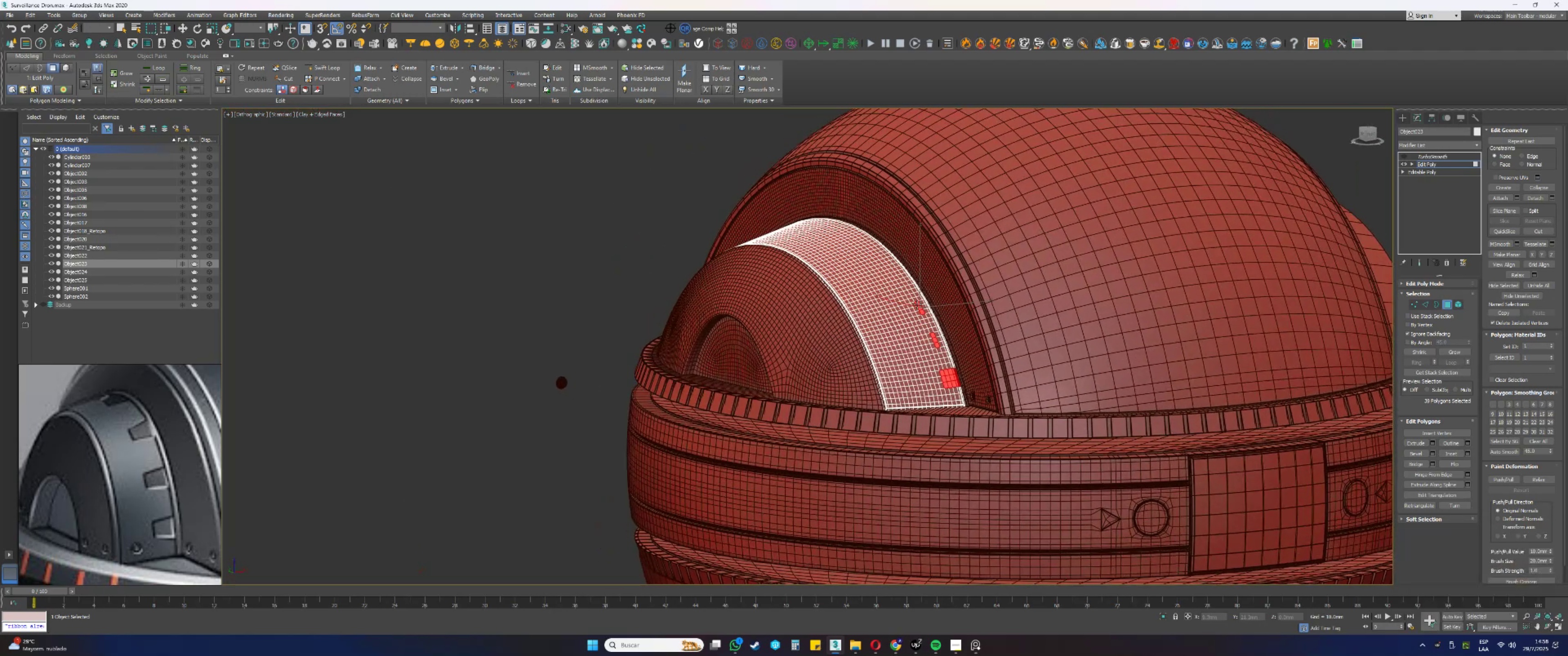 
scroll: coordinate [956, 374], scroll_direction: up, amount: 4.0
 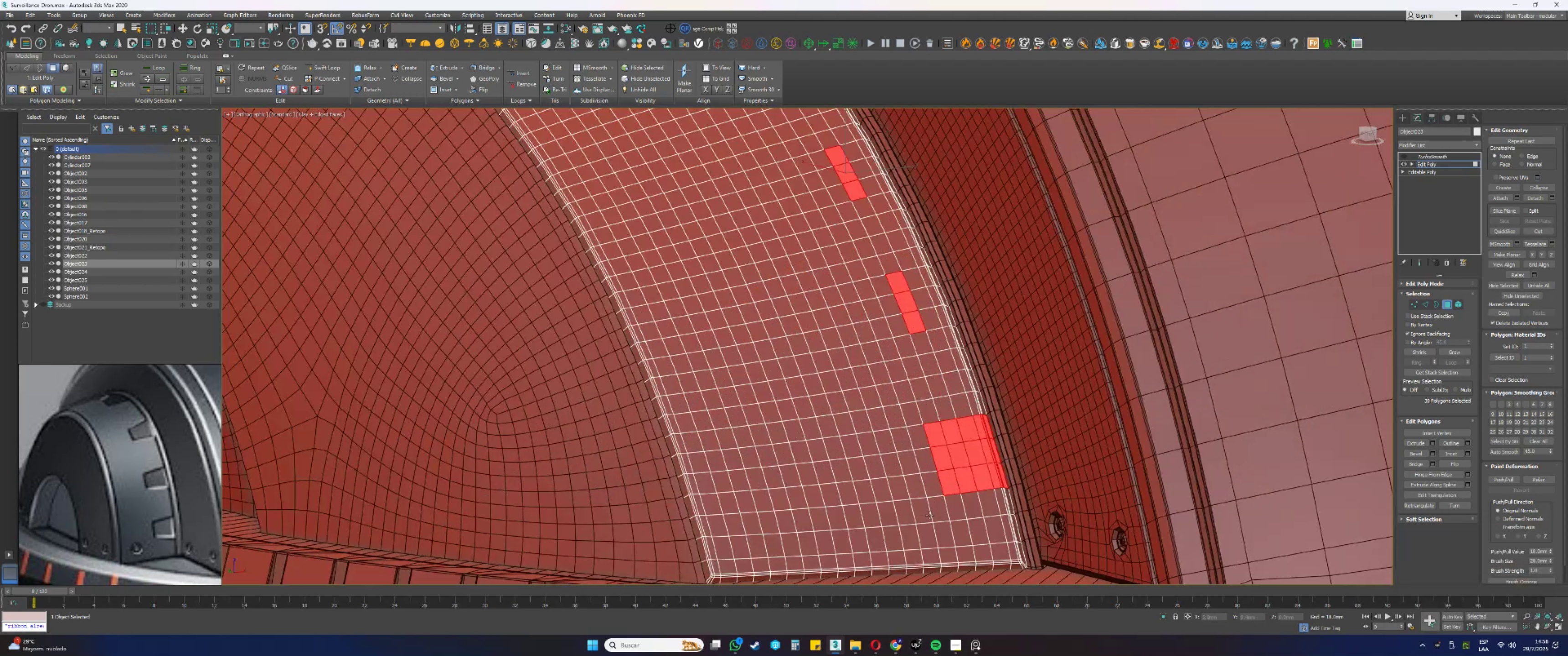 
left_click([919, 513])
 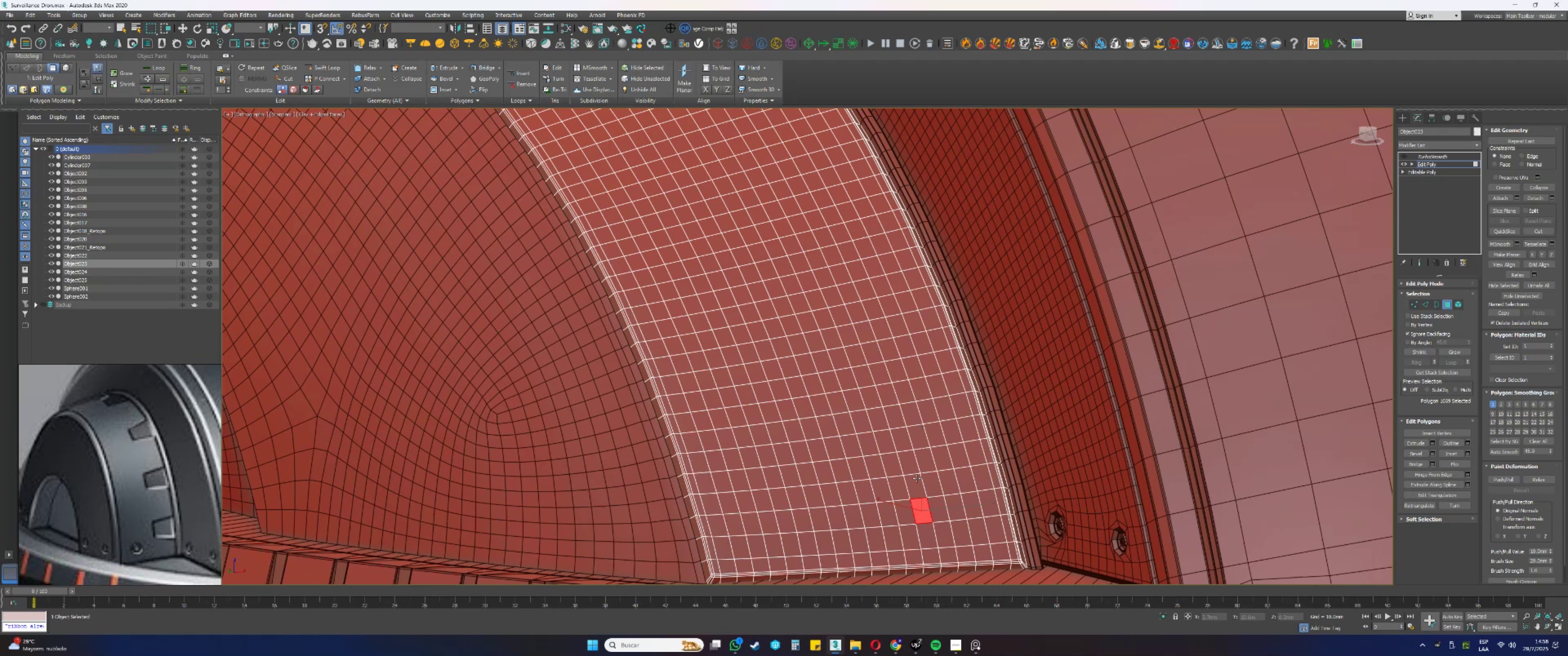 
left_click([1305, 381])
 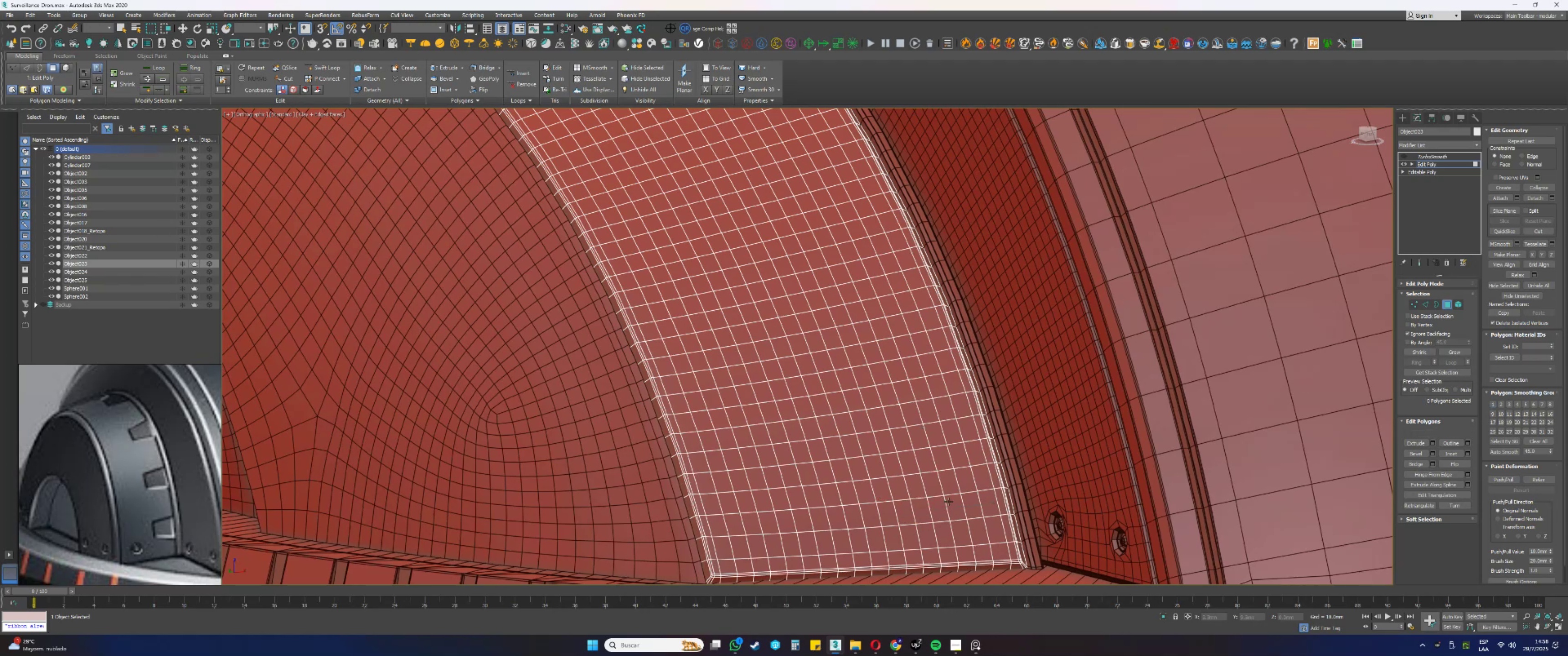 
hold_key(key=ShiftLeft, duration=1.53)
left_click([922, 509])
 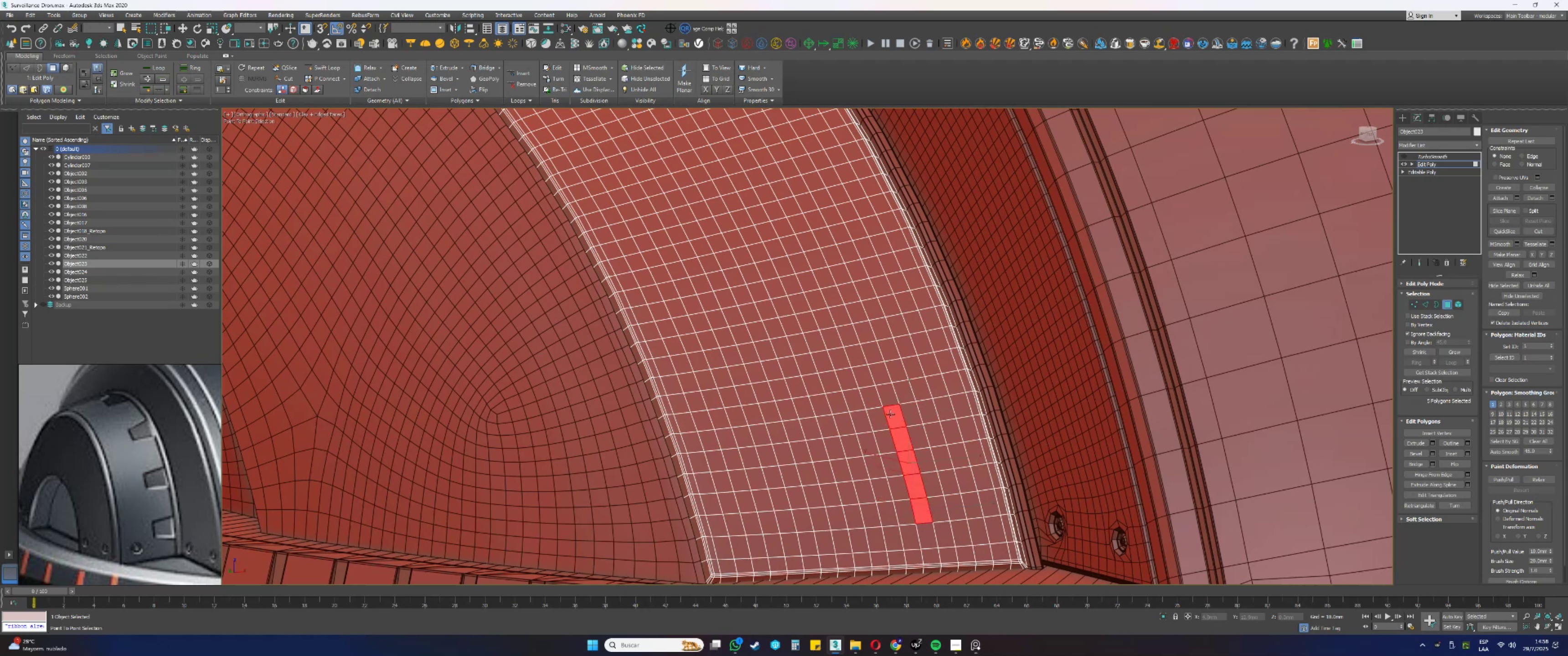 
hold_key(key=ShiftLeft, duration=0.74)
left_click([890, 414])
 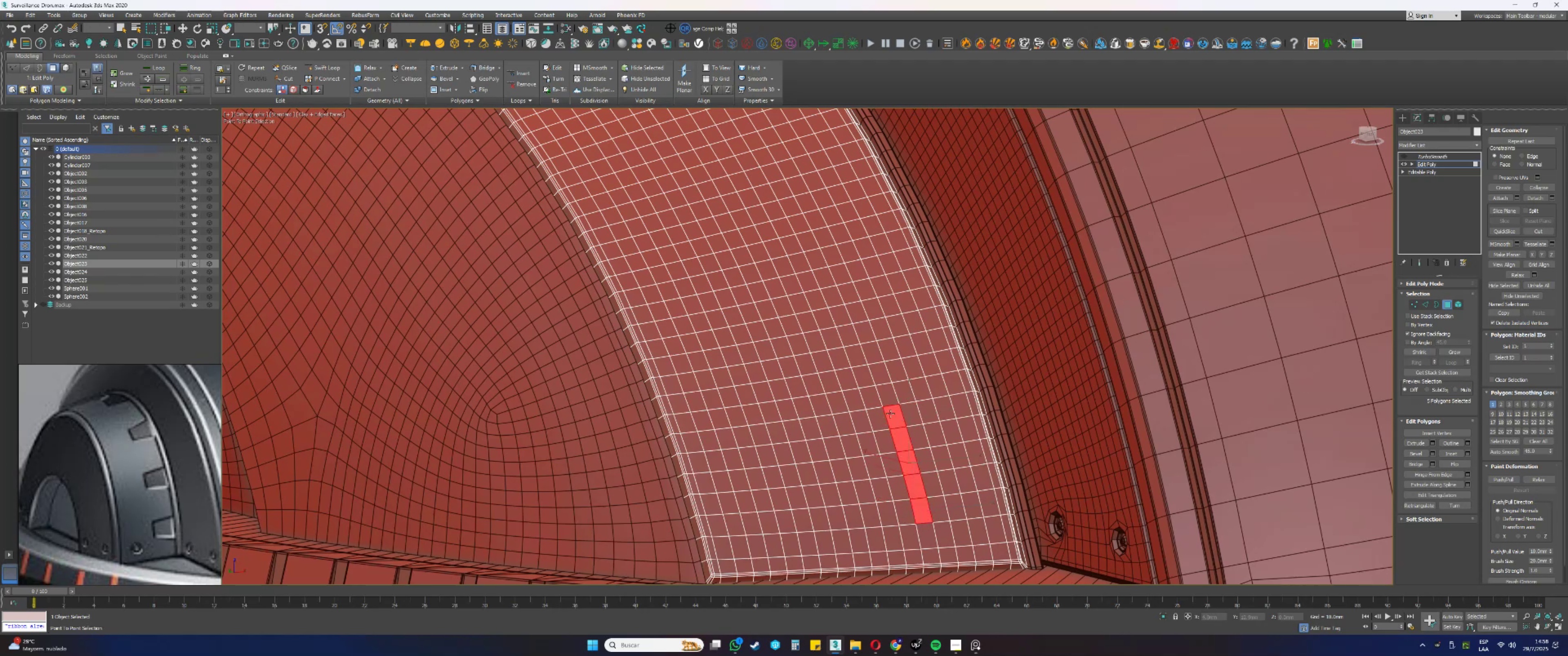 
scroll: coordinate [900, 416], scroll_direction: down, amount: 3.0
 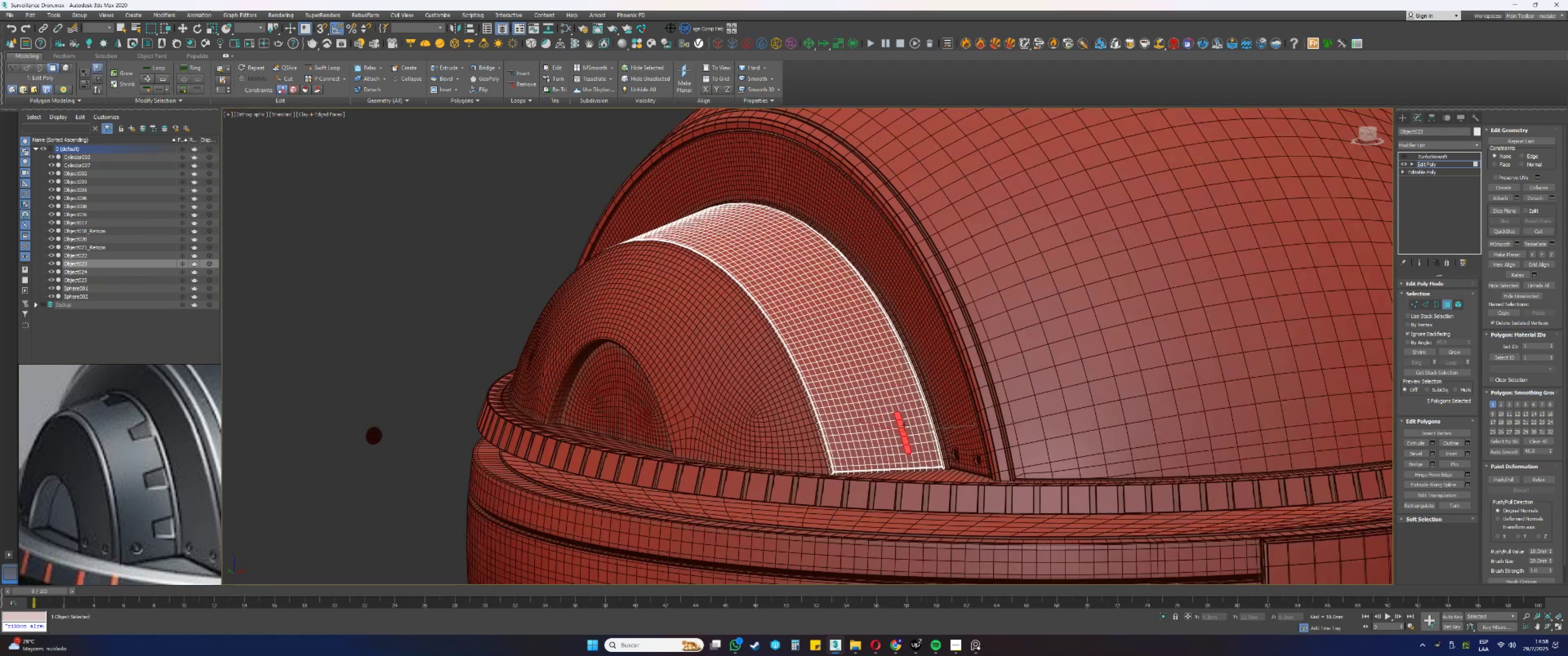 
scroll: coordinate [905, 426], scroll_direction: up, amount: 2.0
 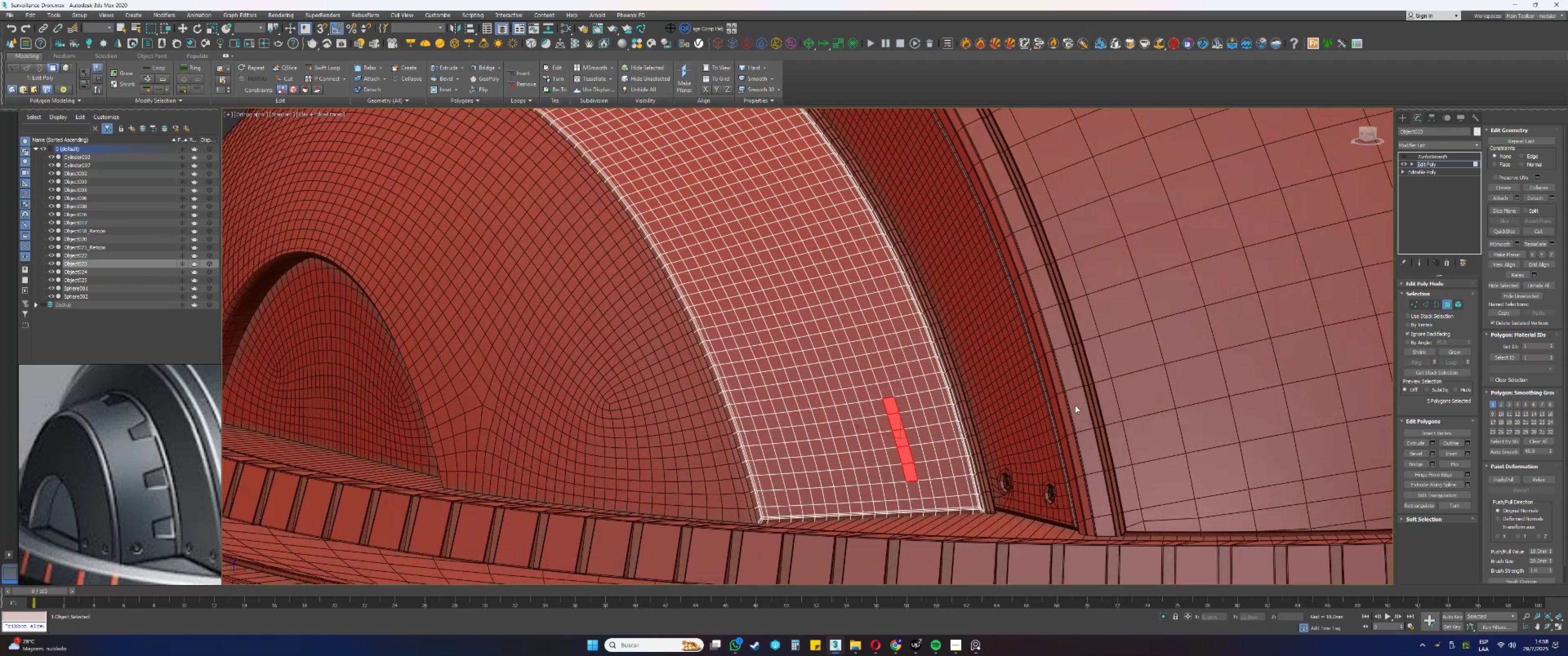 
left_click([1167, 393])
 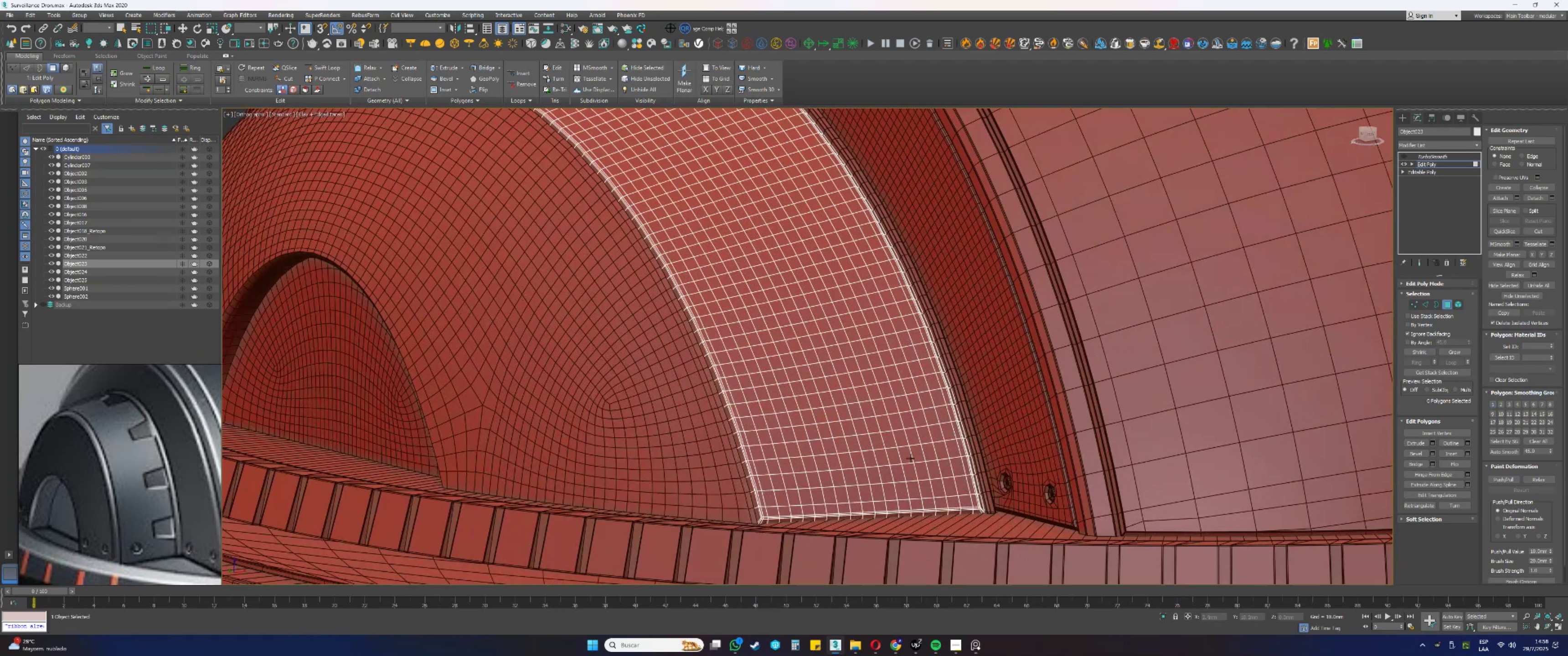 
hold_key(key=ShiftLeft, duration=1.27)
left_click([903, 439])
 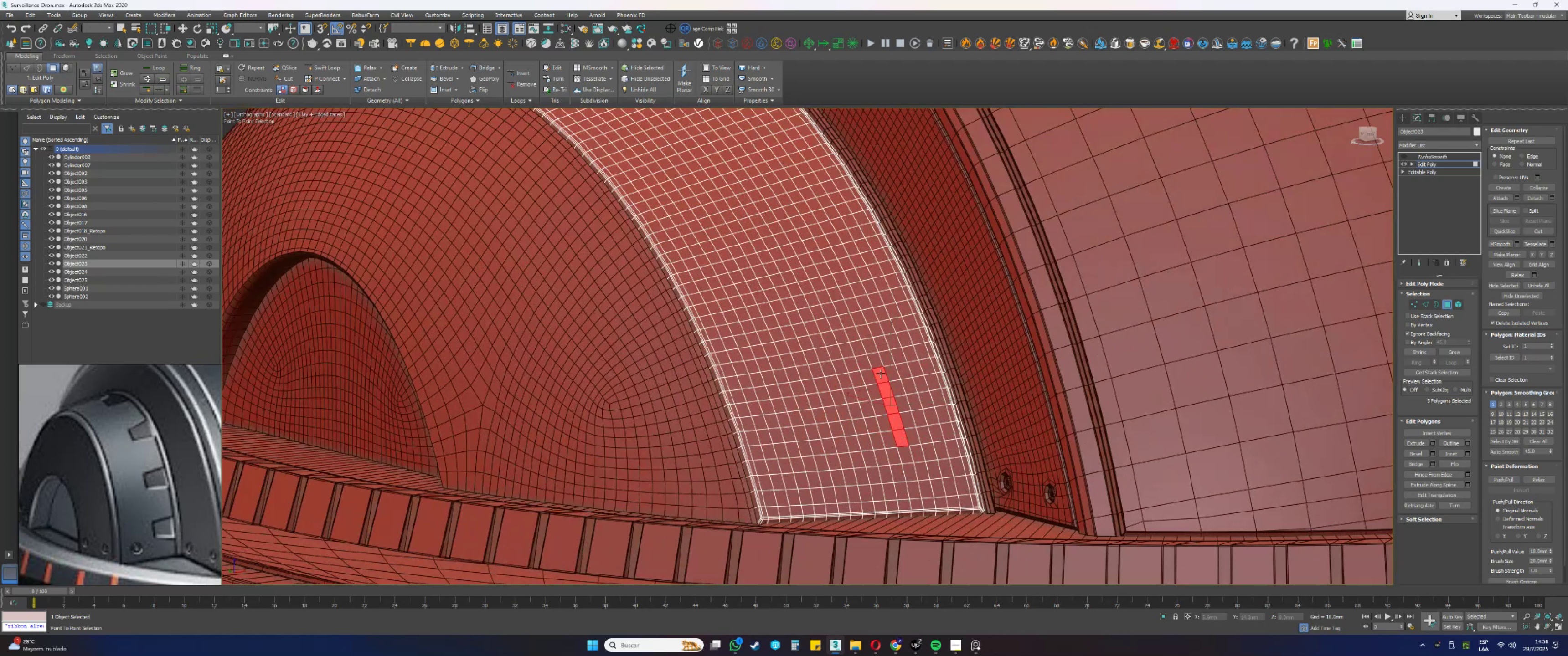 
left_click([880, 374])
 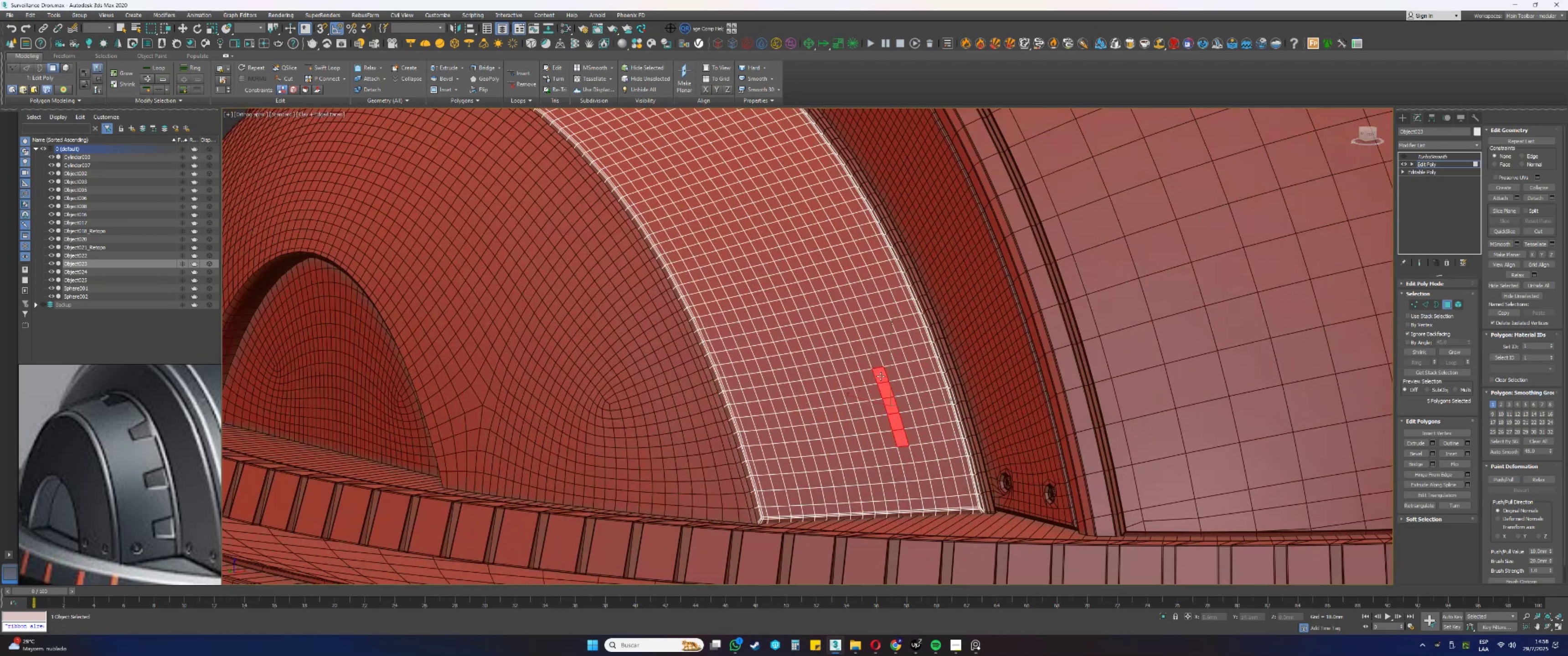 
hold_key(key=AltLeft, duration=0.41)
 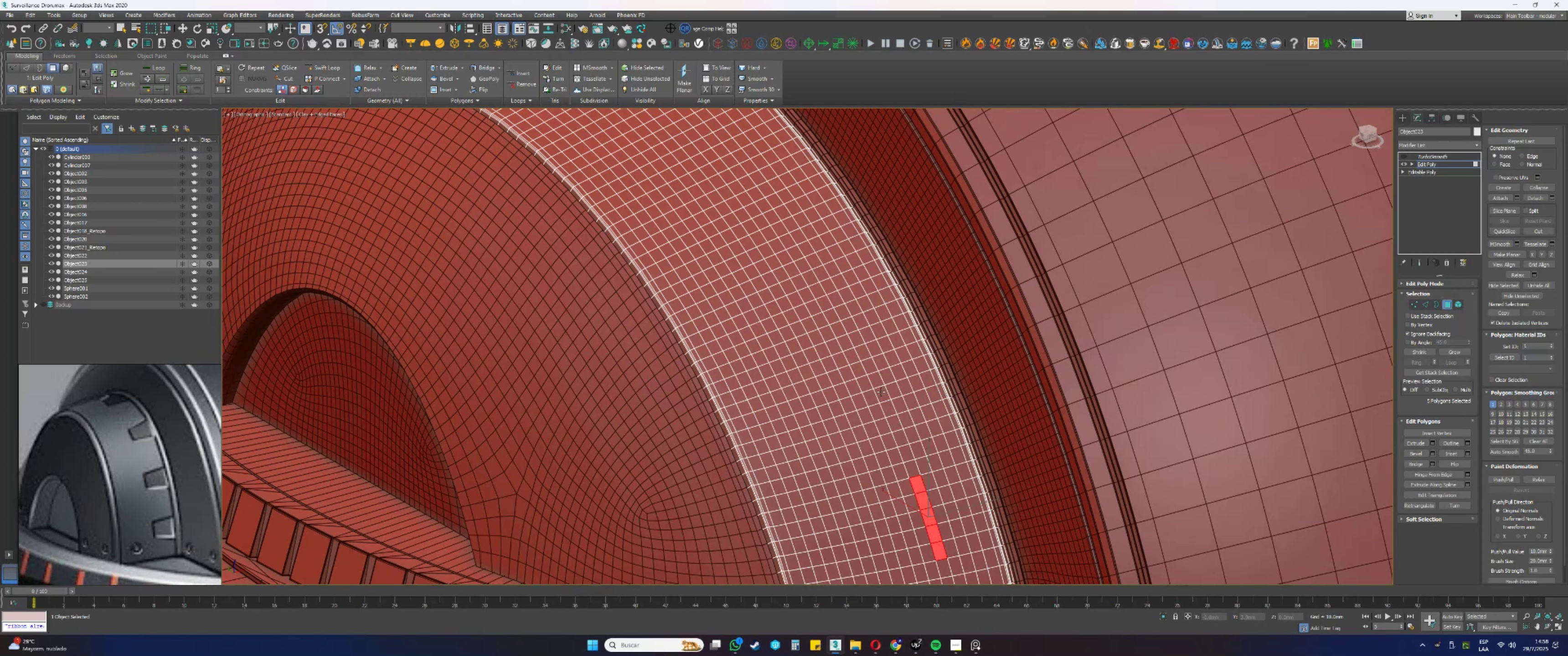 
wait(5.52)
 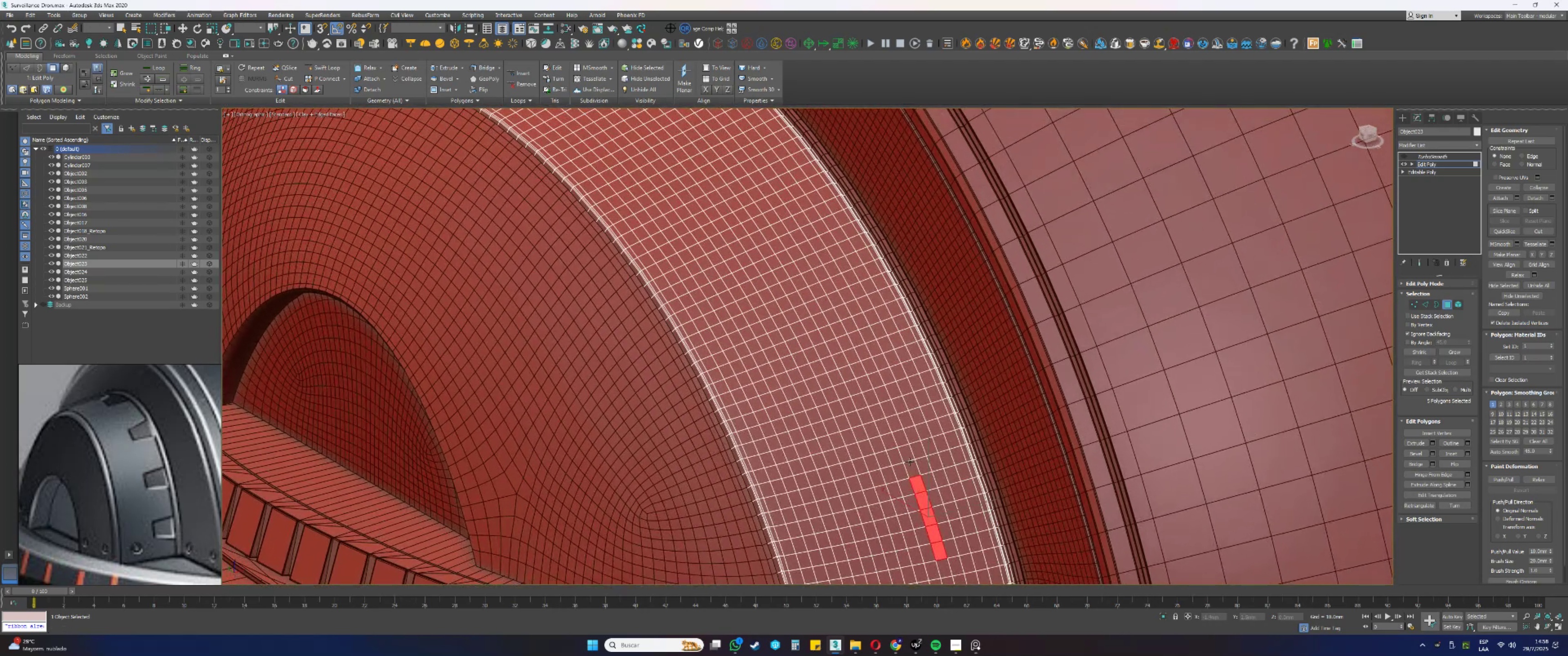 
hold_key(key=ShiftLeft, duration=1.5)
left_click([860, 349])
 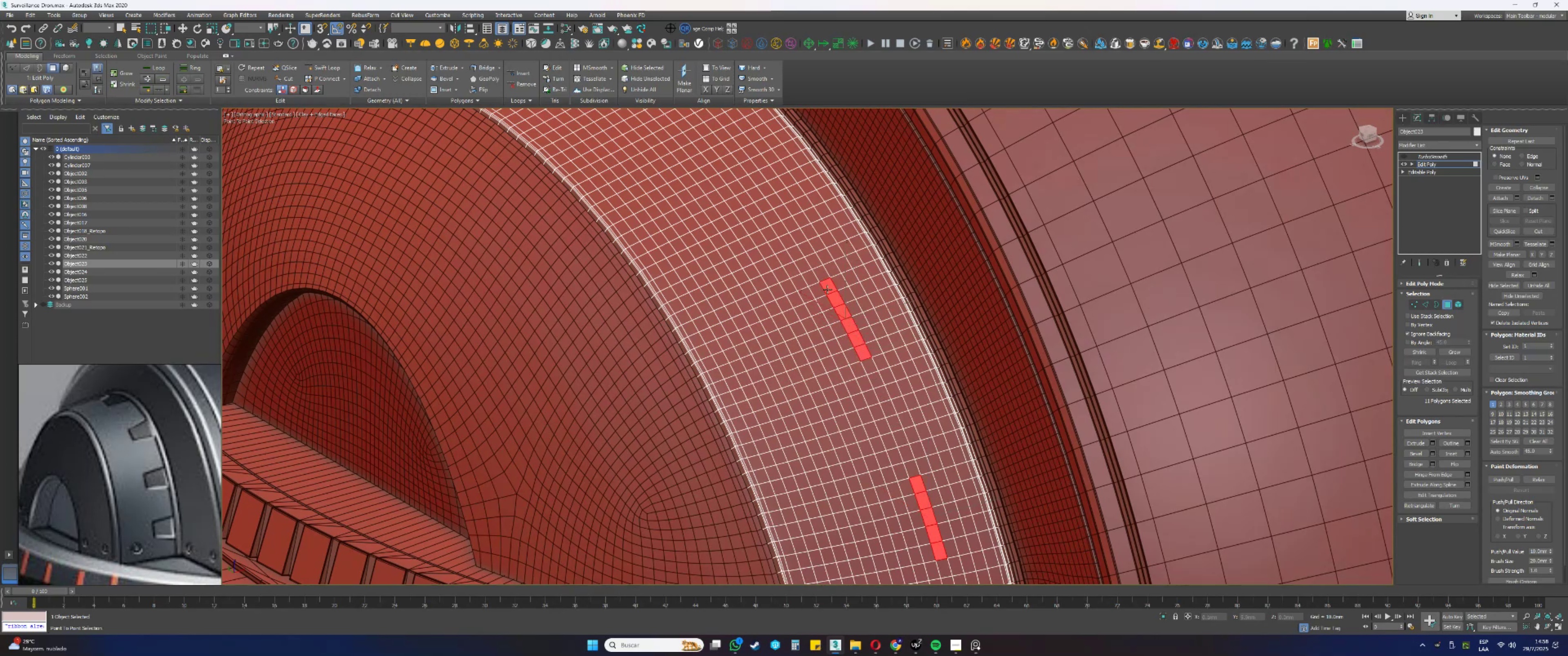 
hold_key(key=ShiftLeft, duration=1.51)
 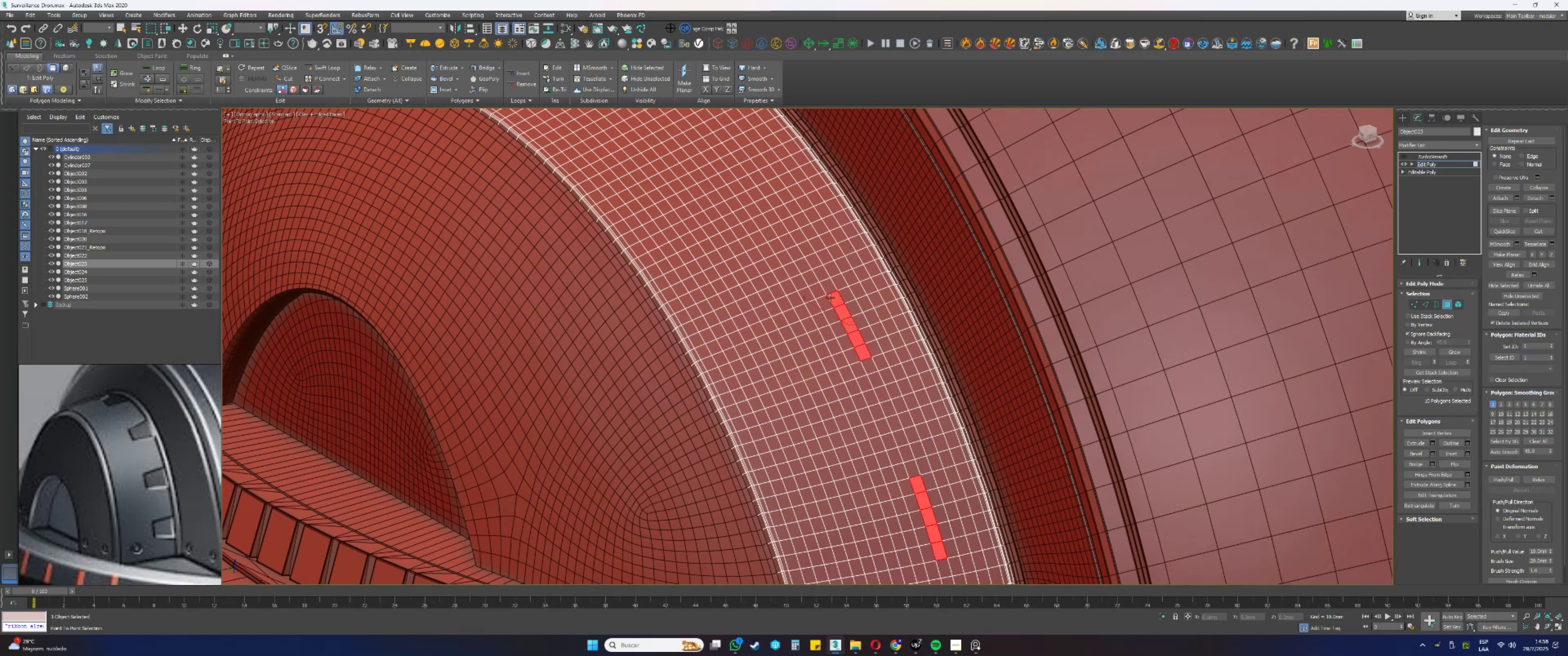 
hold_key(key=ShiftLeft, duration=1.26)
left_click([830, 297])
 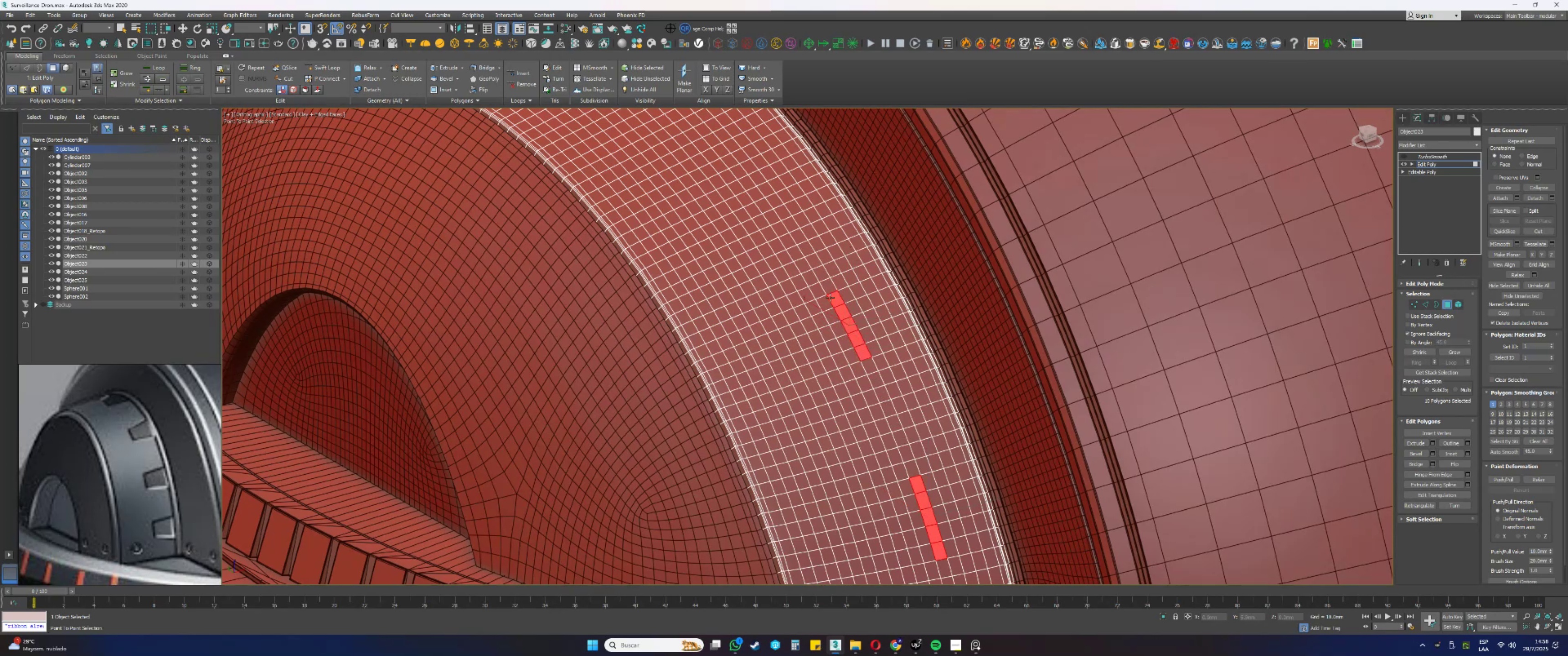 
scroll: coordinate [852, 318], scroll_direction: down, amount: 2.0
 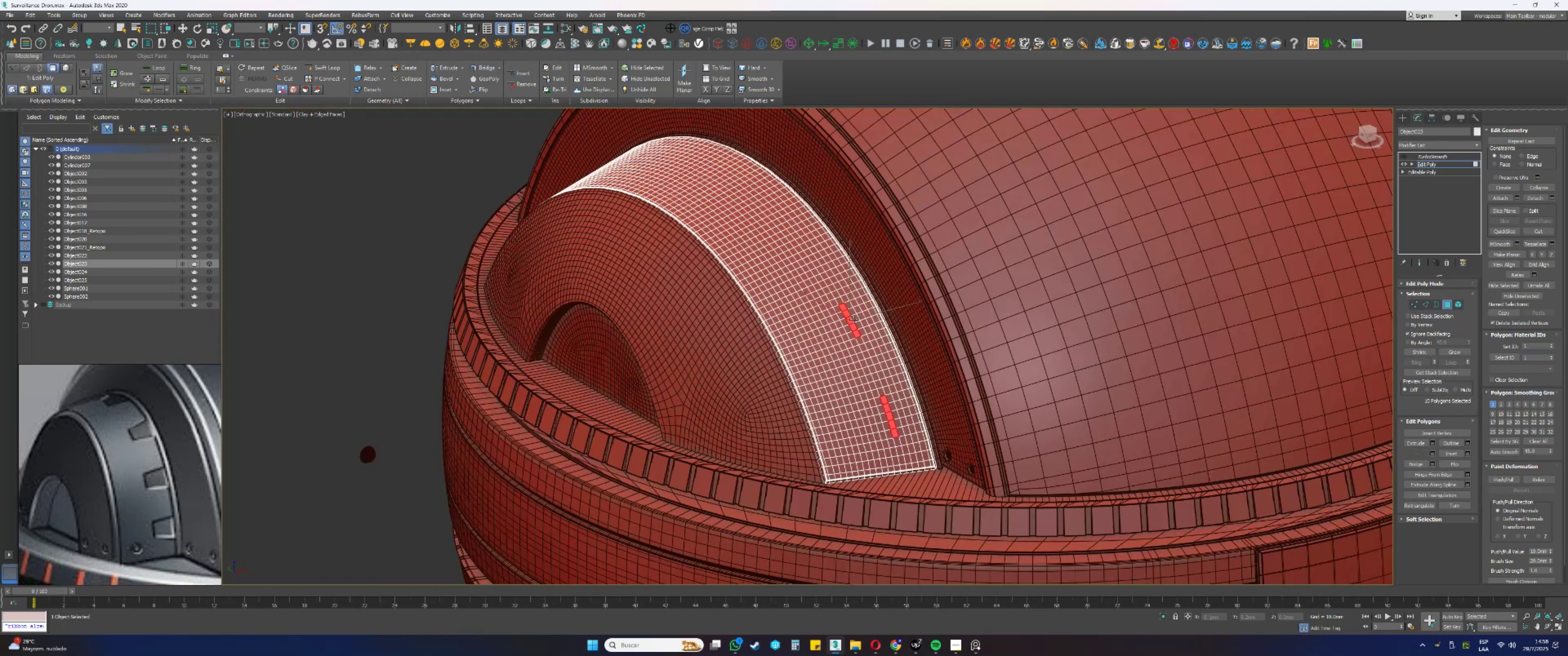 
hold_key(key=AltLeft, duration=0.58)
 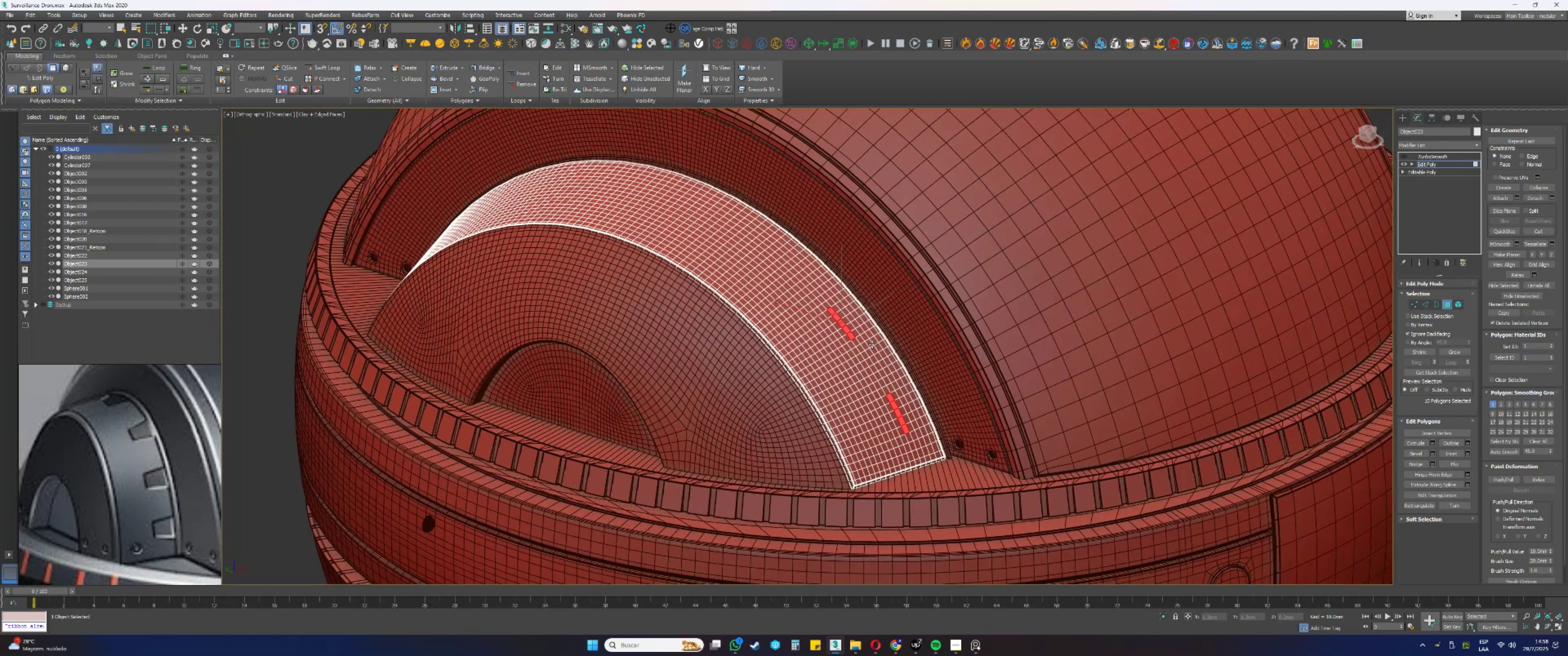 
hold_key(key=AltLeft, duration=0.38)
 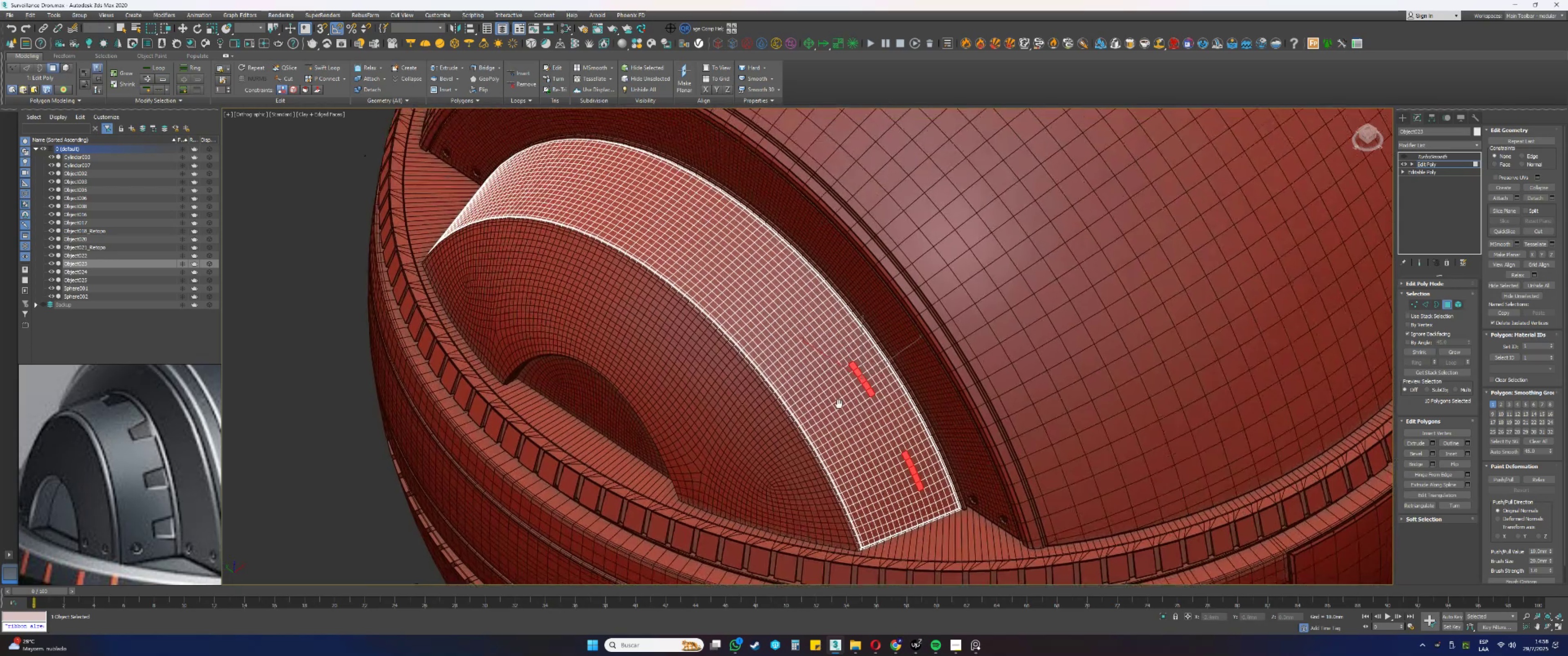 
scroll: coordinate [842, 353], scroll_direction: up, amount: 2.0
 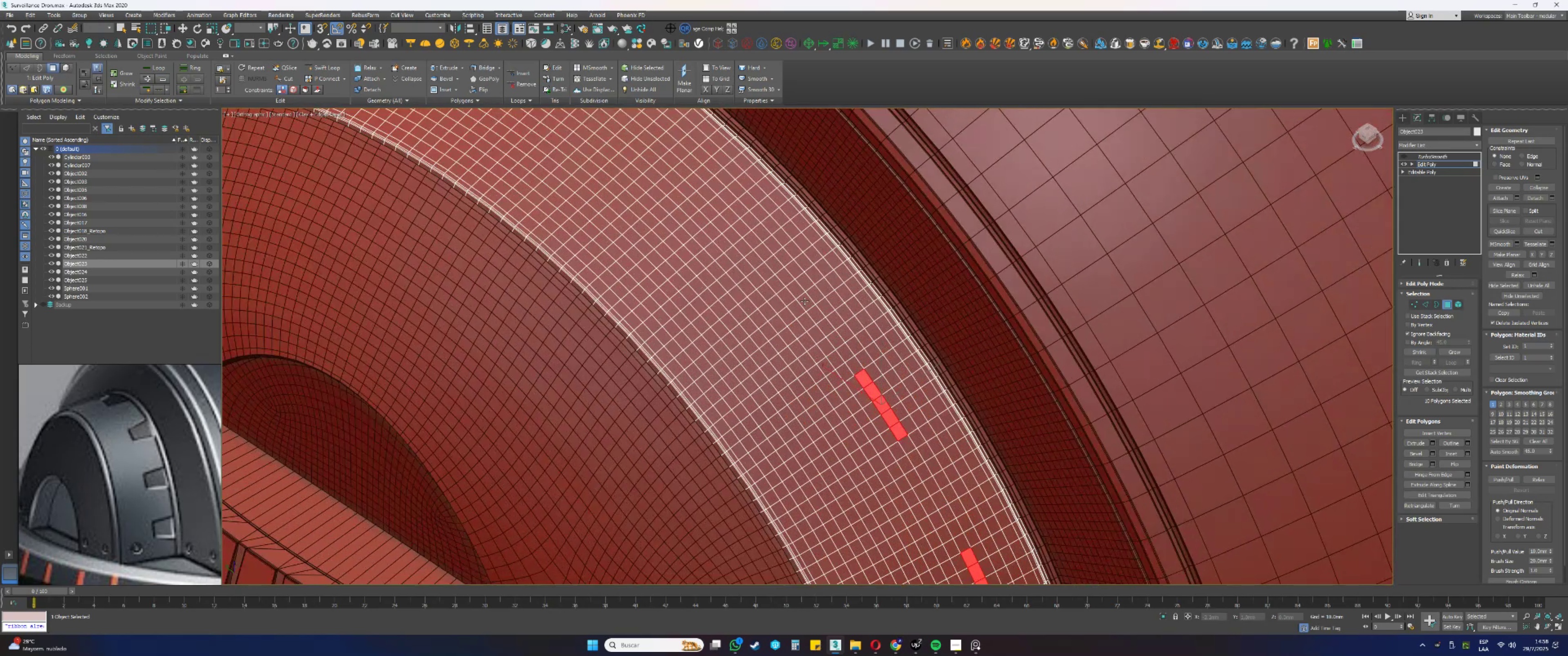 
key(Control+ControlLeft)
 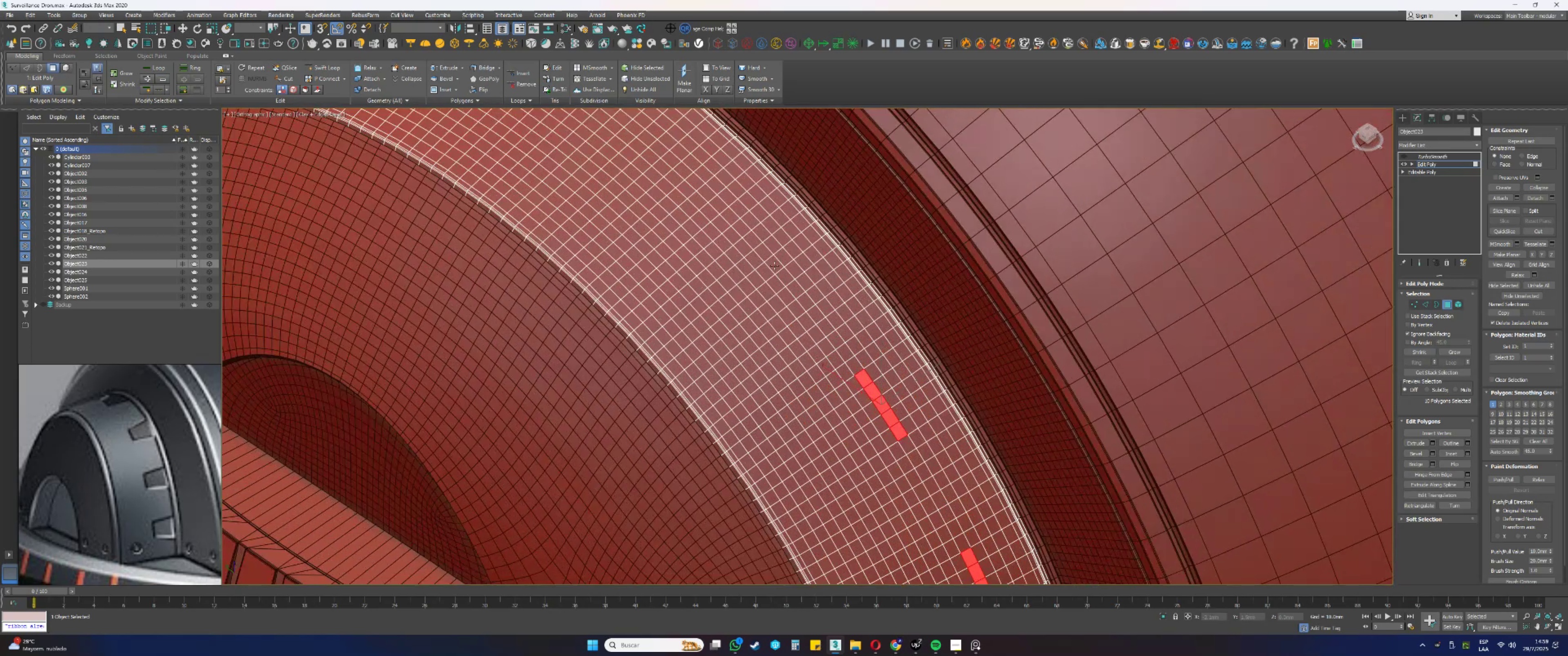 
hold_key(key=ShiftLeft, duration=1.34)
left_click([774, 266])
 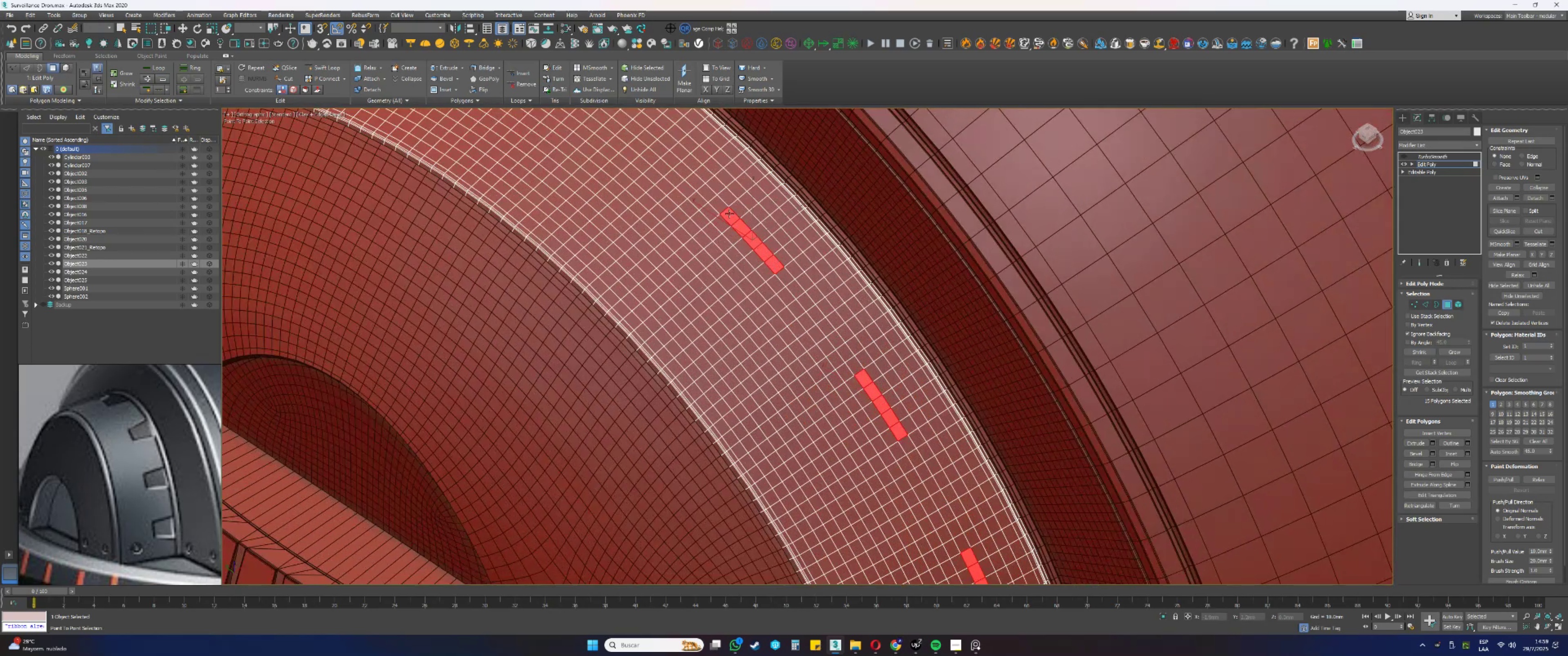 
left_click([729, 214])
 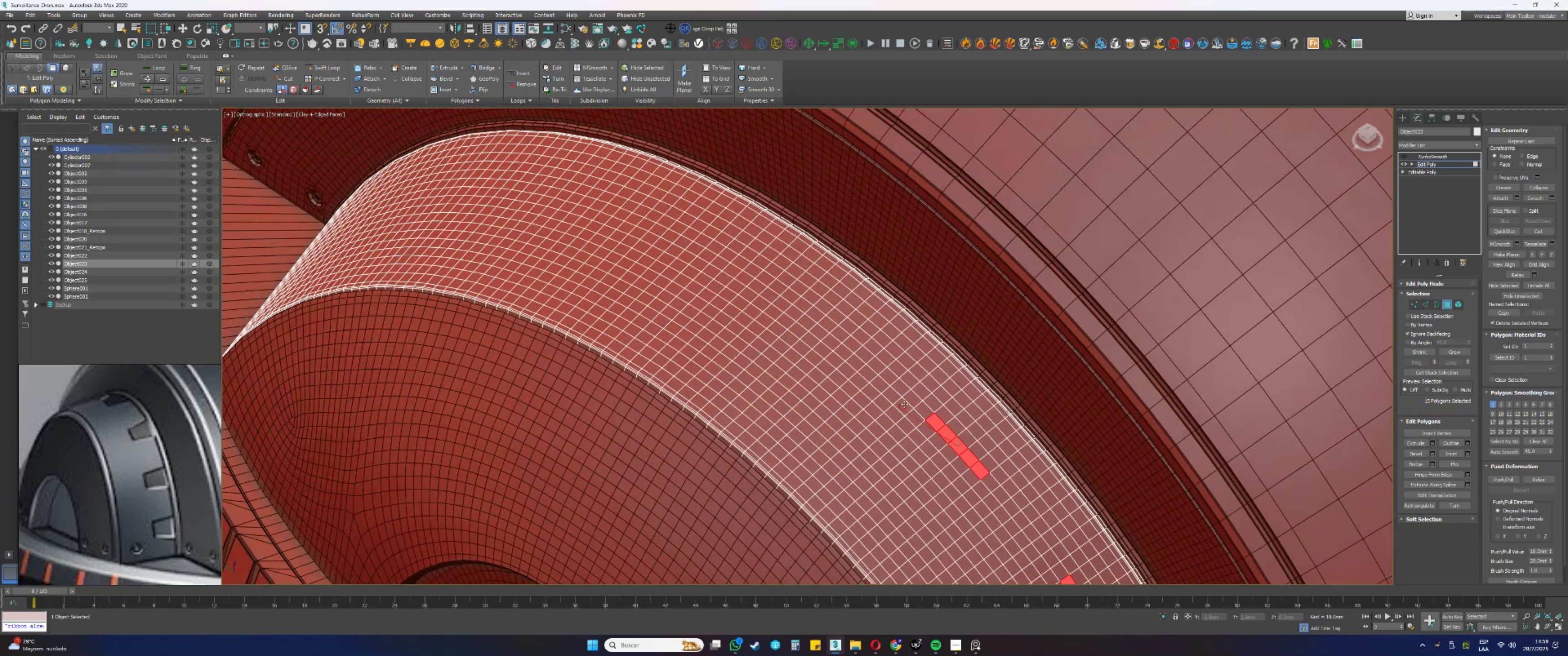 
wait(10.32)
 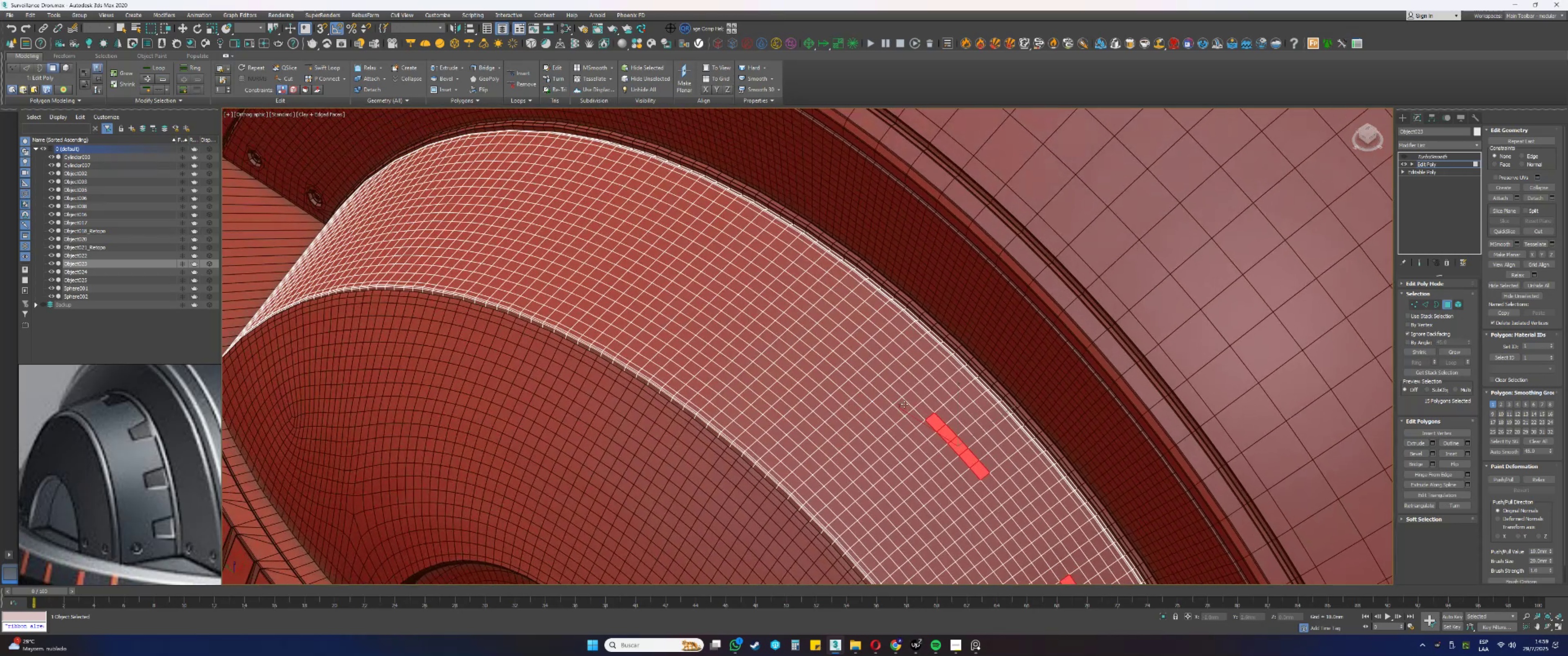 
hold_key(key=ShiftLeft, duration=1.31)
left_click([771, 285])
 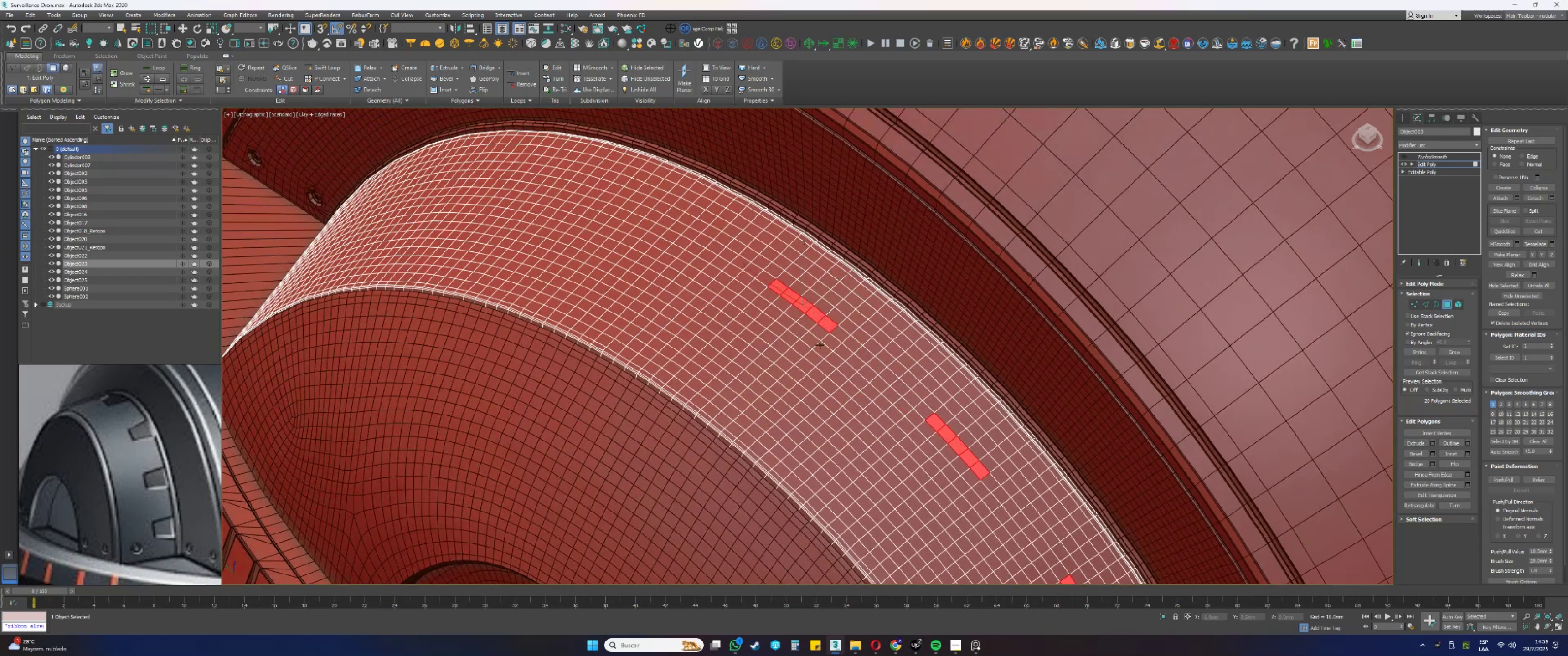 
hold_key(key=AltLeft, duration=0.49)
 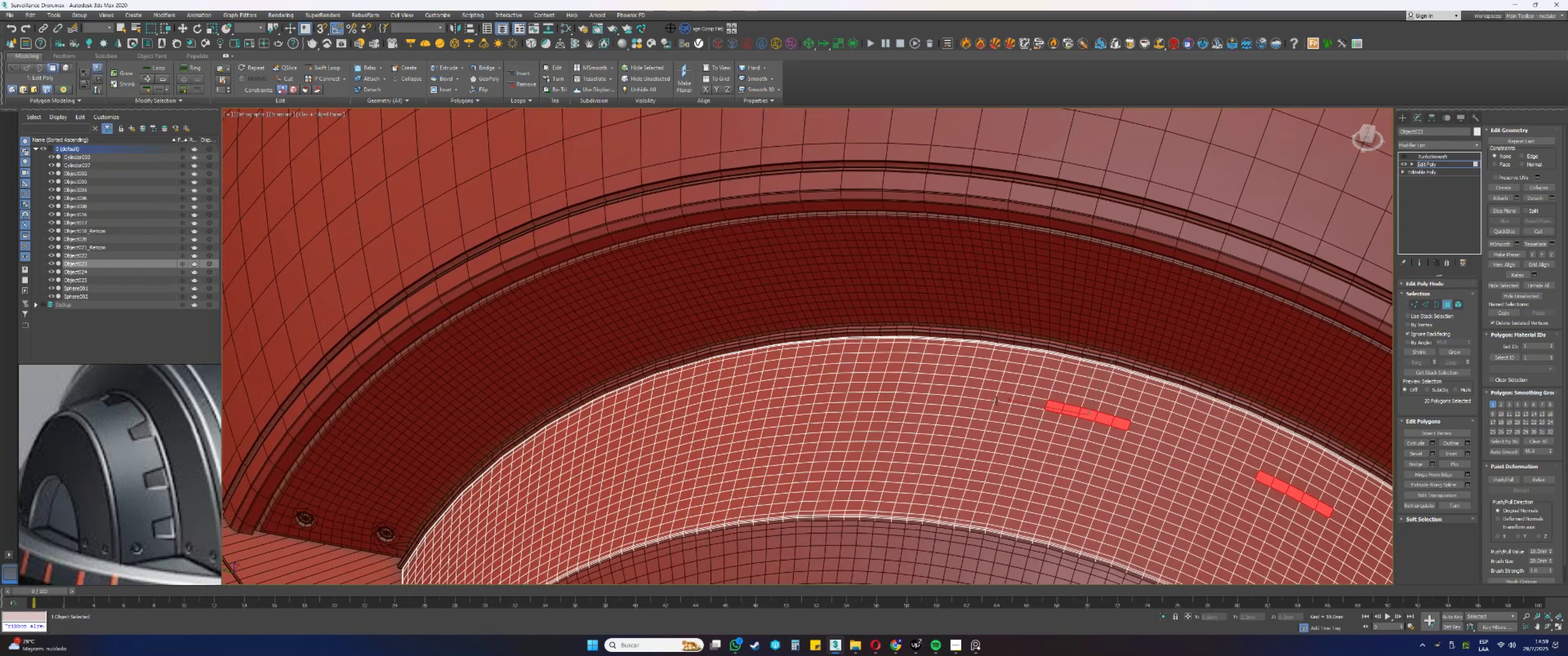 
hold_key(key=ShiftLeft, duration=1.5)
left_click([905, 388])
 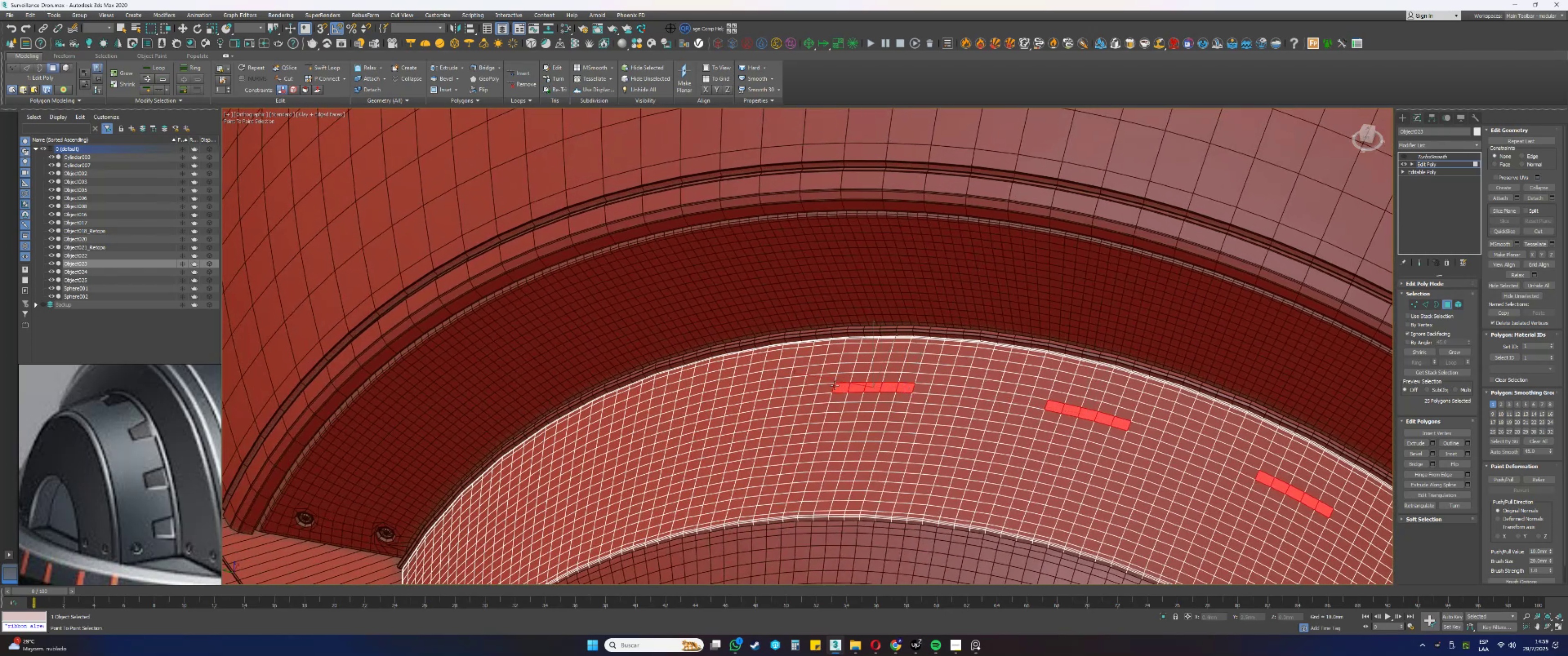 
hold_key(key=ShiftLeft, duration=0.36)
left_click([830, 386])
 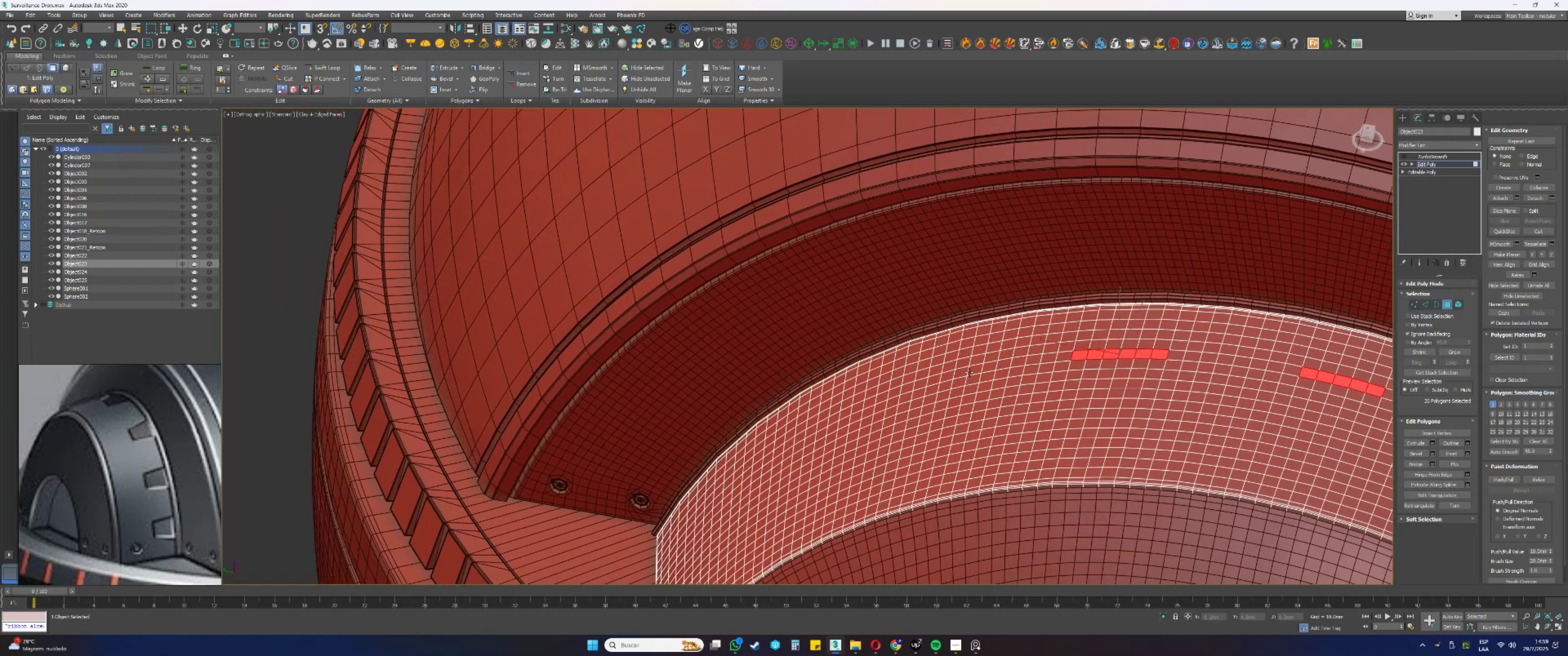 
hold_key(key=ShiftLeft, duration=1.53)
 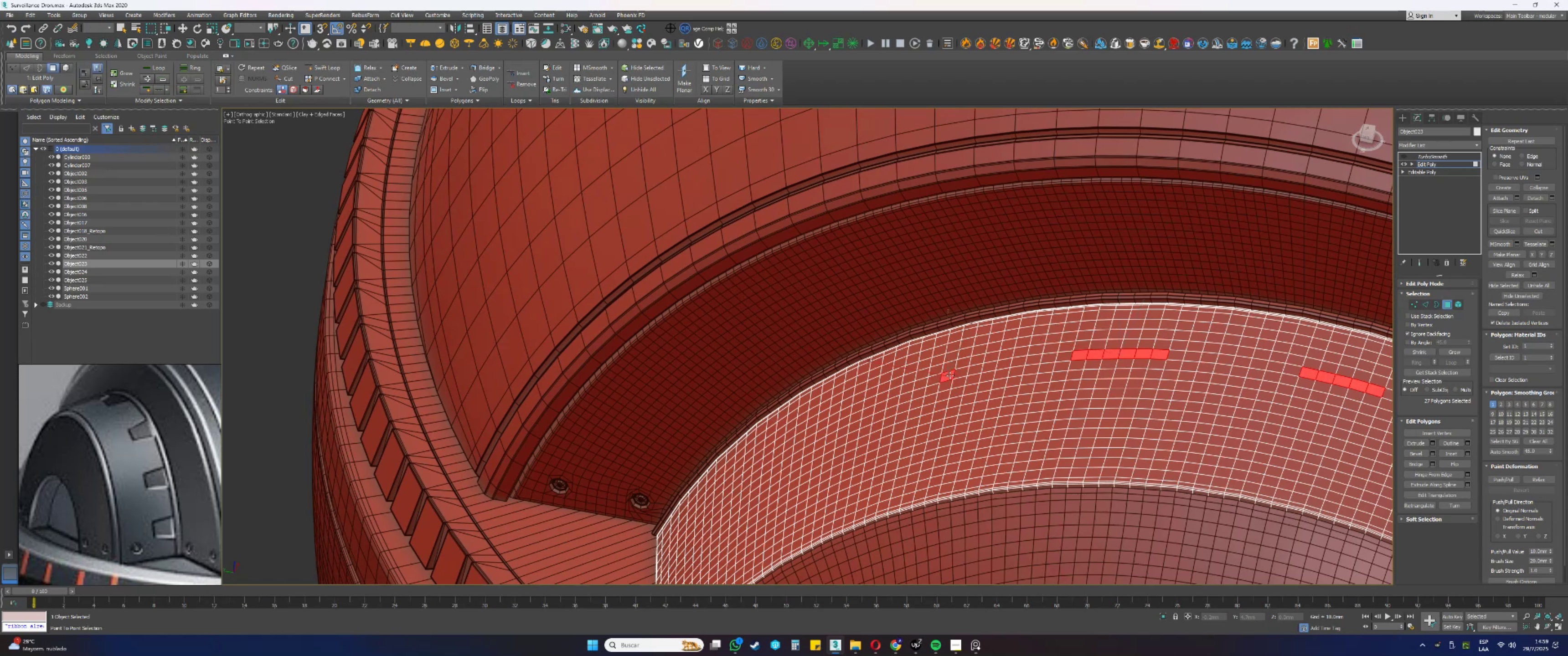 
hold_key(key=ShiftLeft, duration=1.52)
left_click([950, 375])
 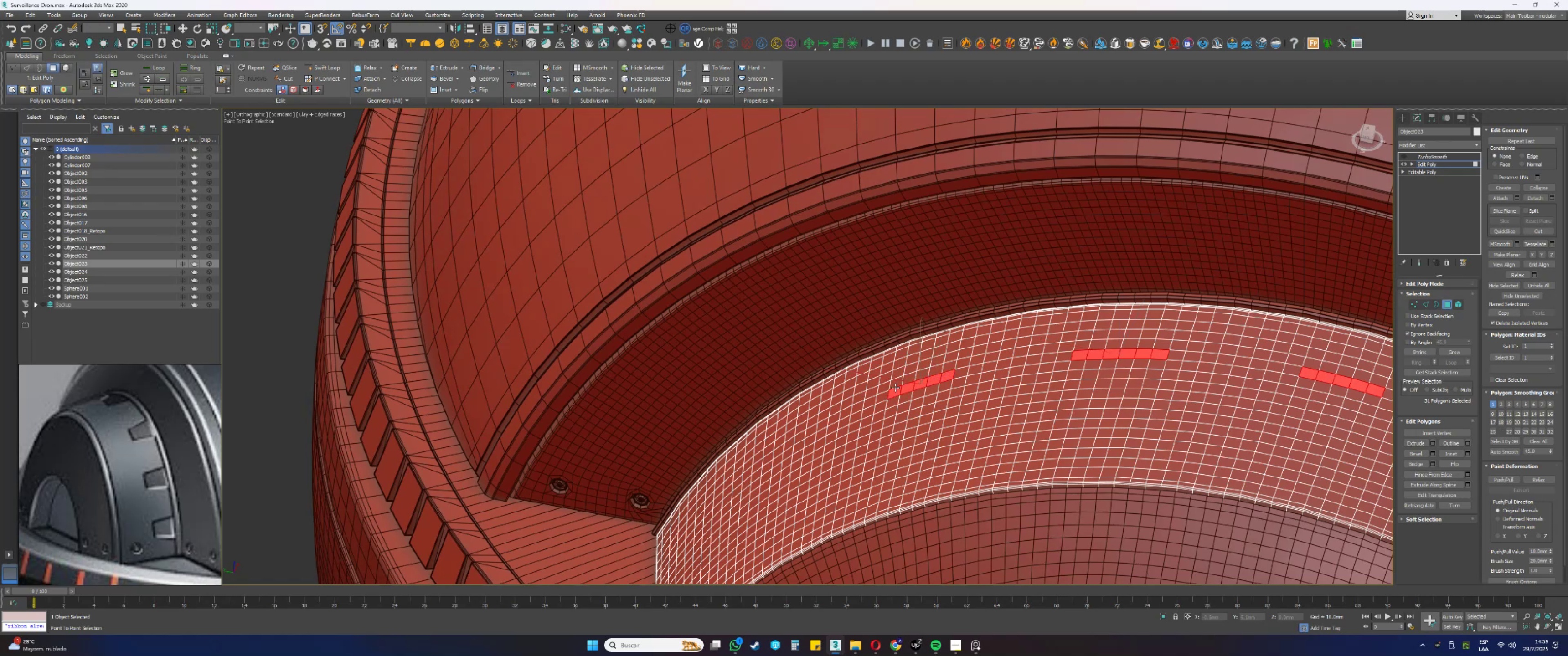 
hold_key(key=ShiftLeft, duration=0.56)
left_click([895, 390])
 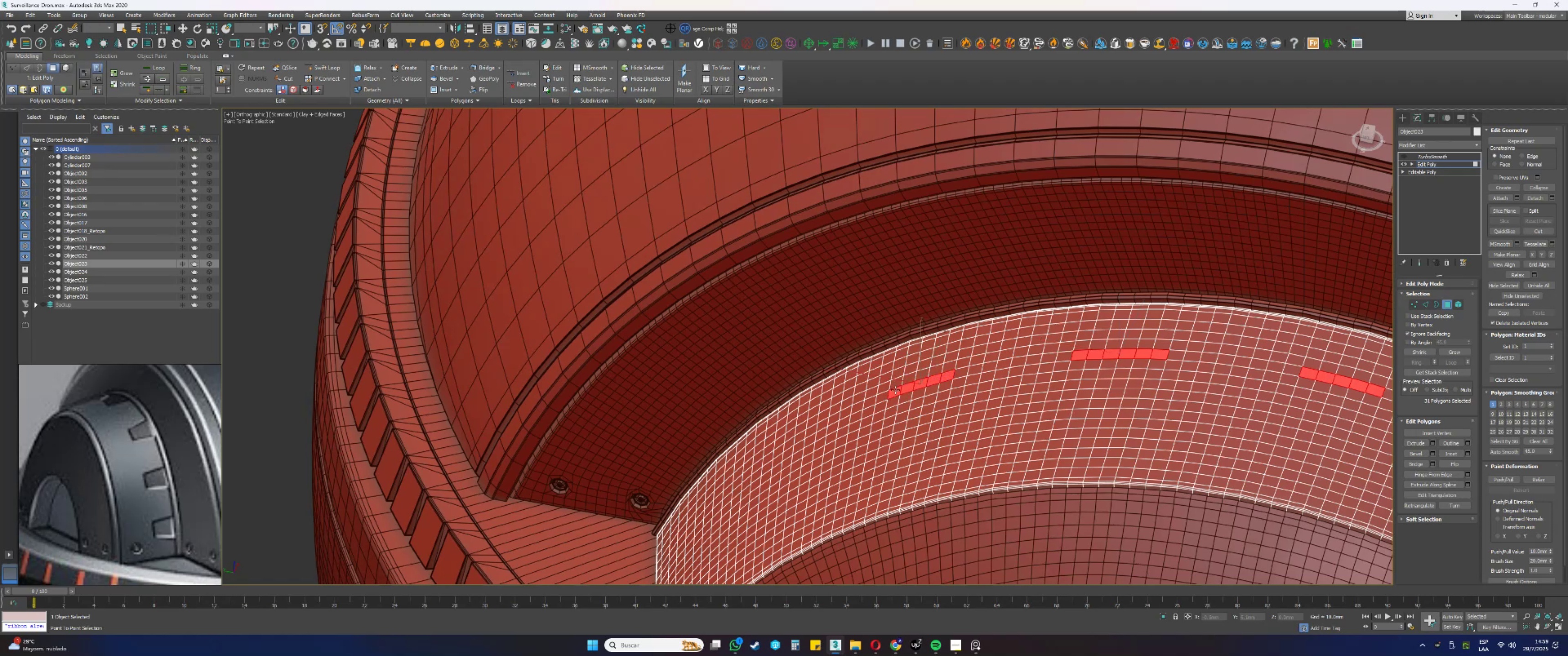 
hold_key(key=AltLeft, duration=0.42)
 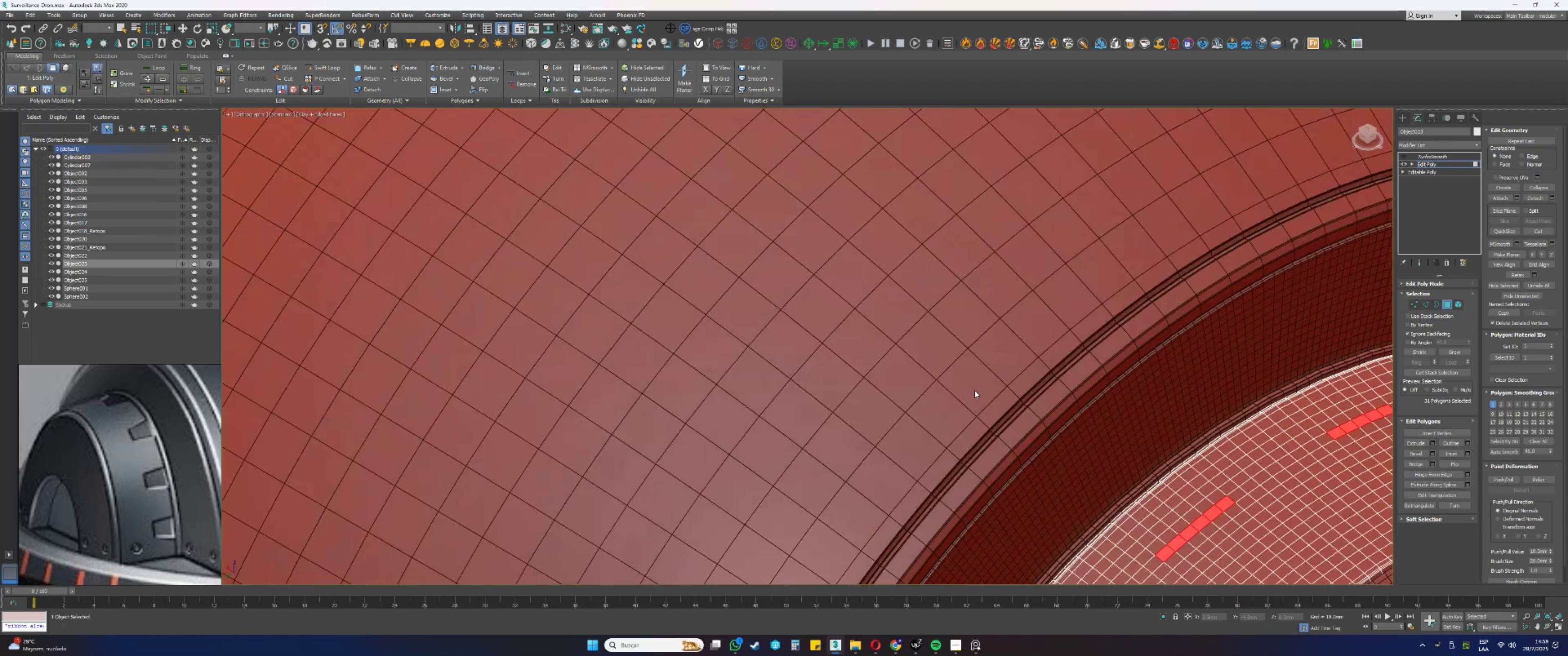 
scroll: coordinate [976, 390], scroll_direction: down, amount: 3.0
 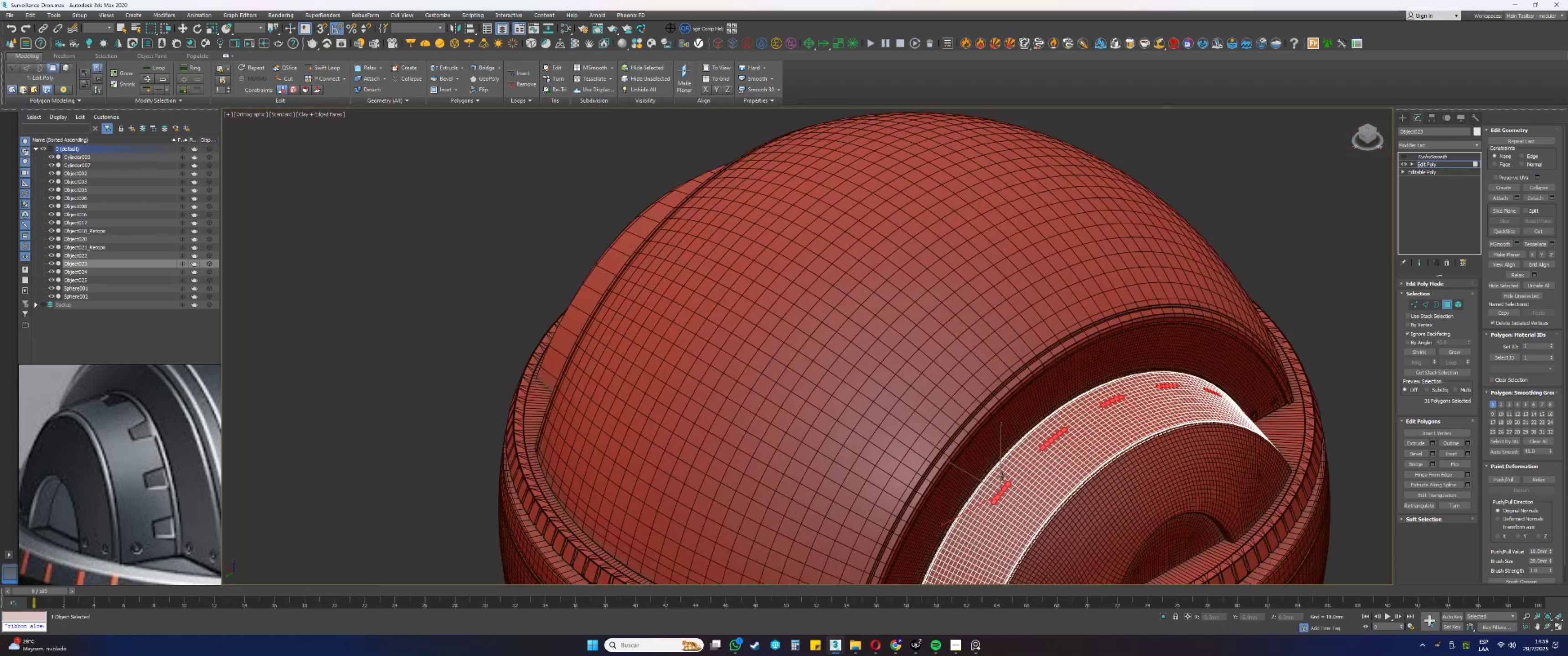 
key(Alt+AltLeft)
 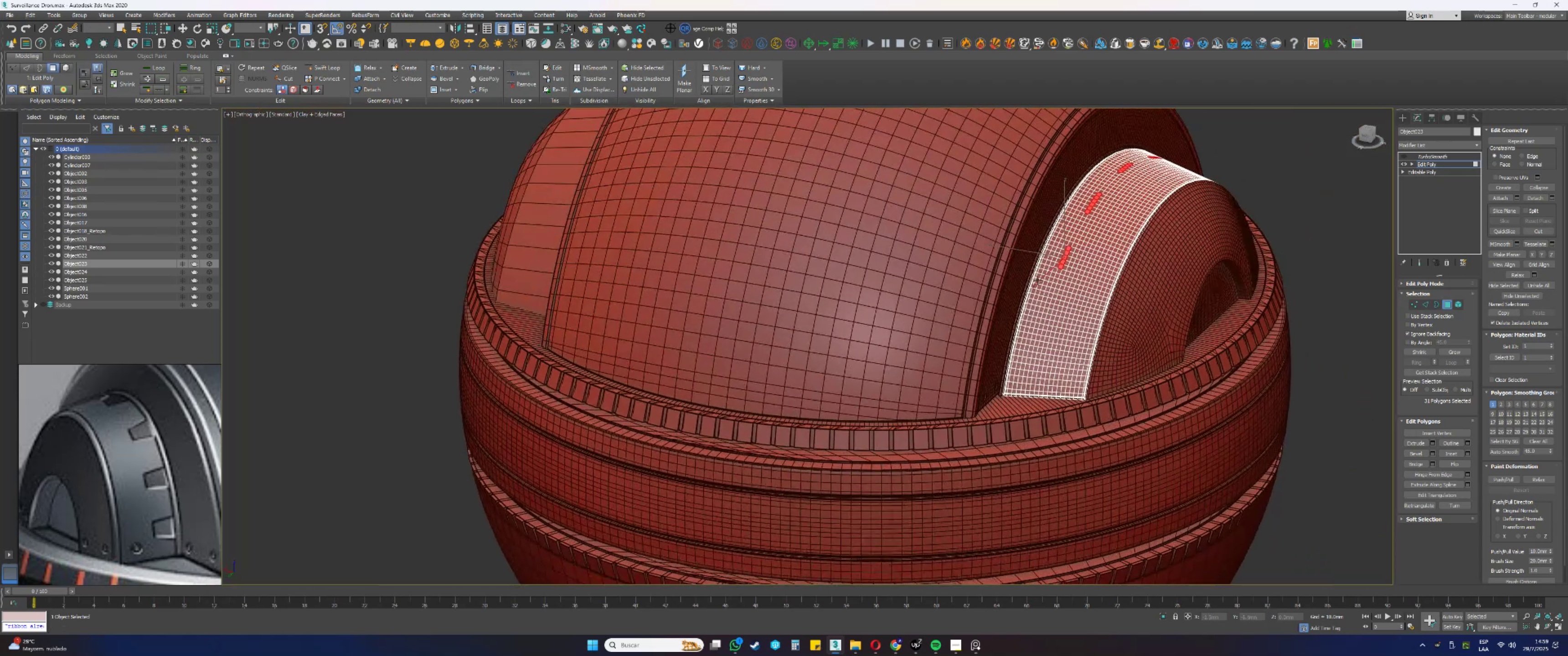 
scroll: coordinate [1067, 282], scroll_direction: up, amount: 3.0
 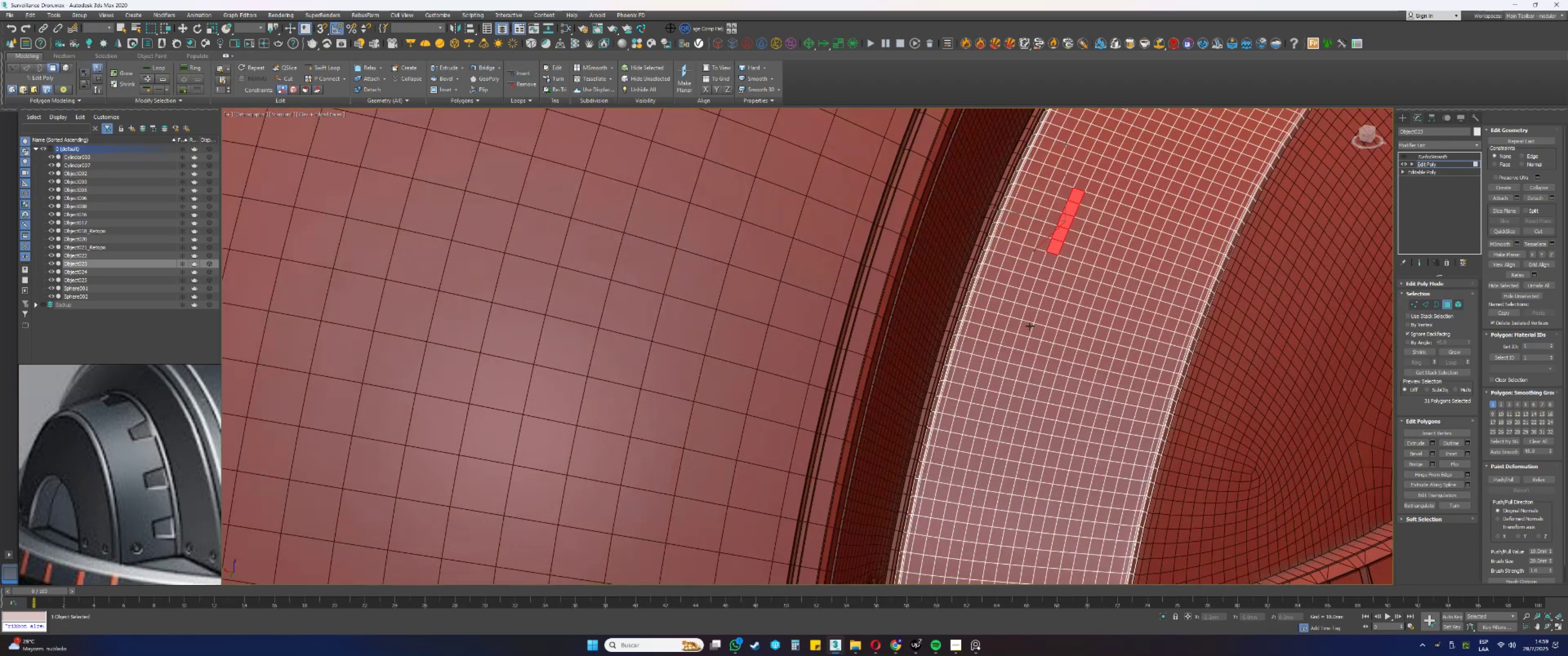 
hold_key(key=ShiftLeft, duration=1.53)
left_click_drag(start_coordinate=[1011, 371], to_coordinate=[1008, 382])
 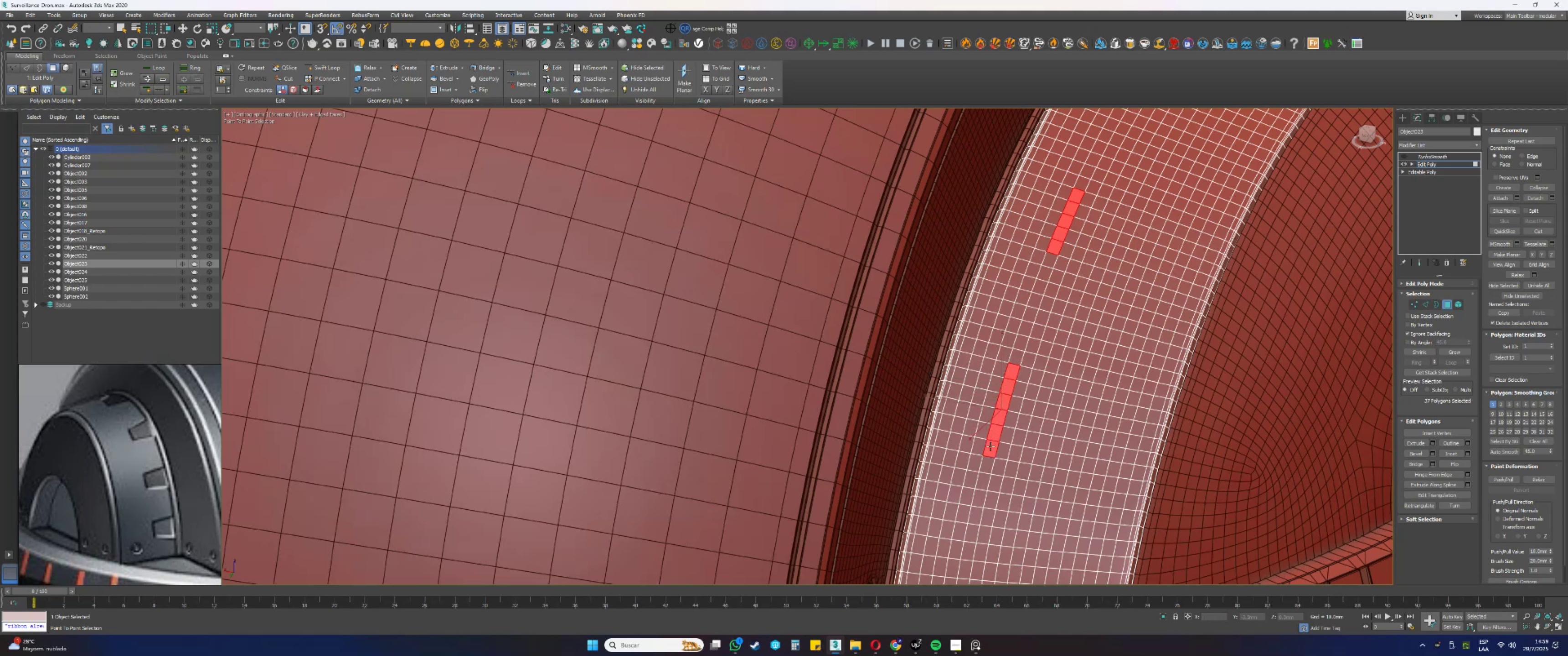 
left_click([990, 448])
 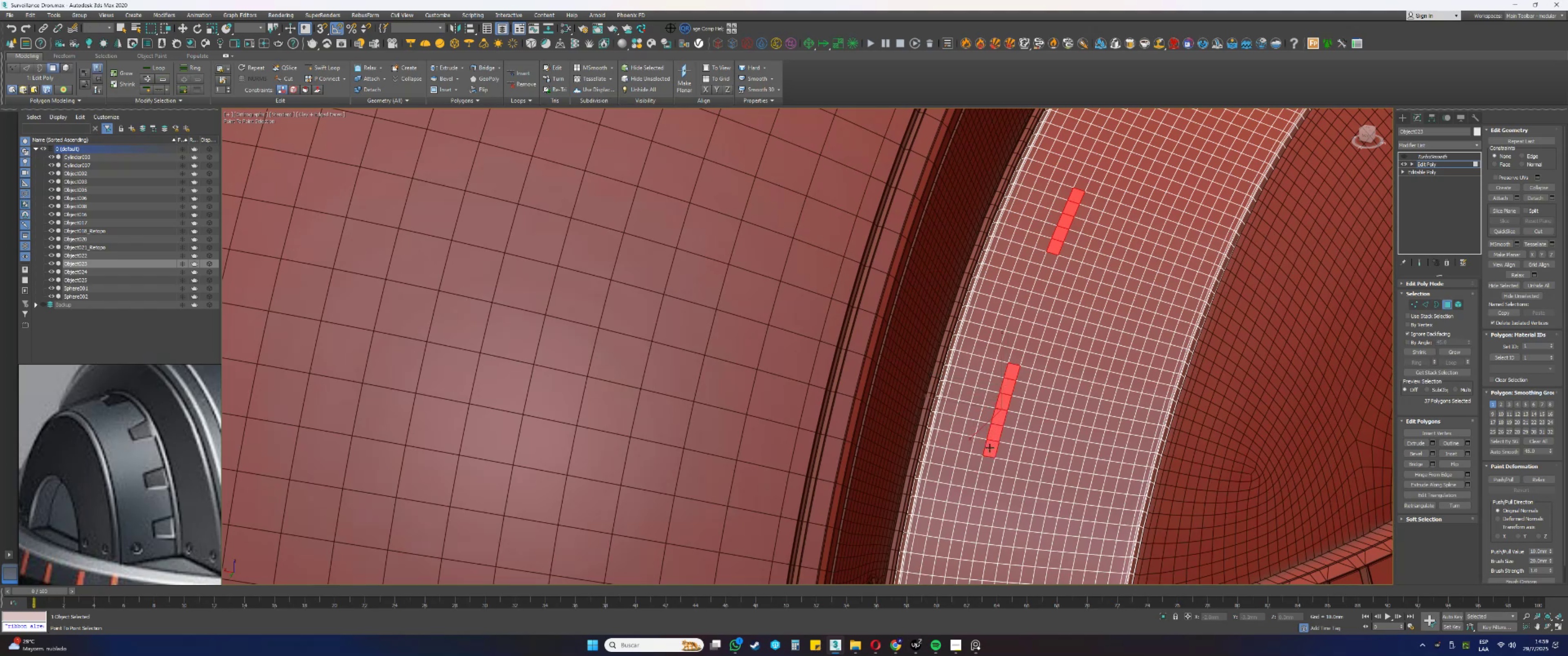 
hold_key(key=ShiftLeft, duration=1.37)
 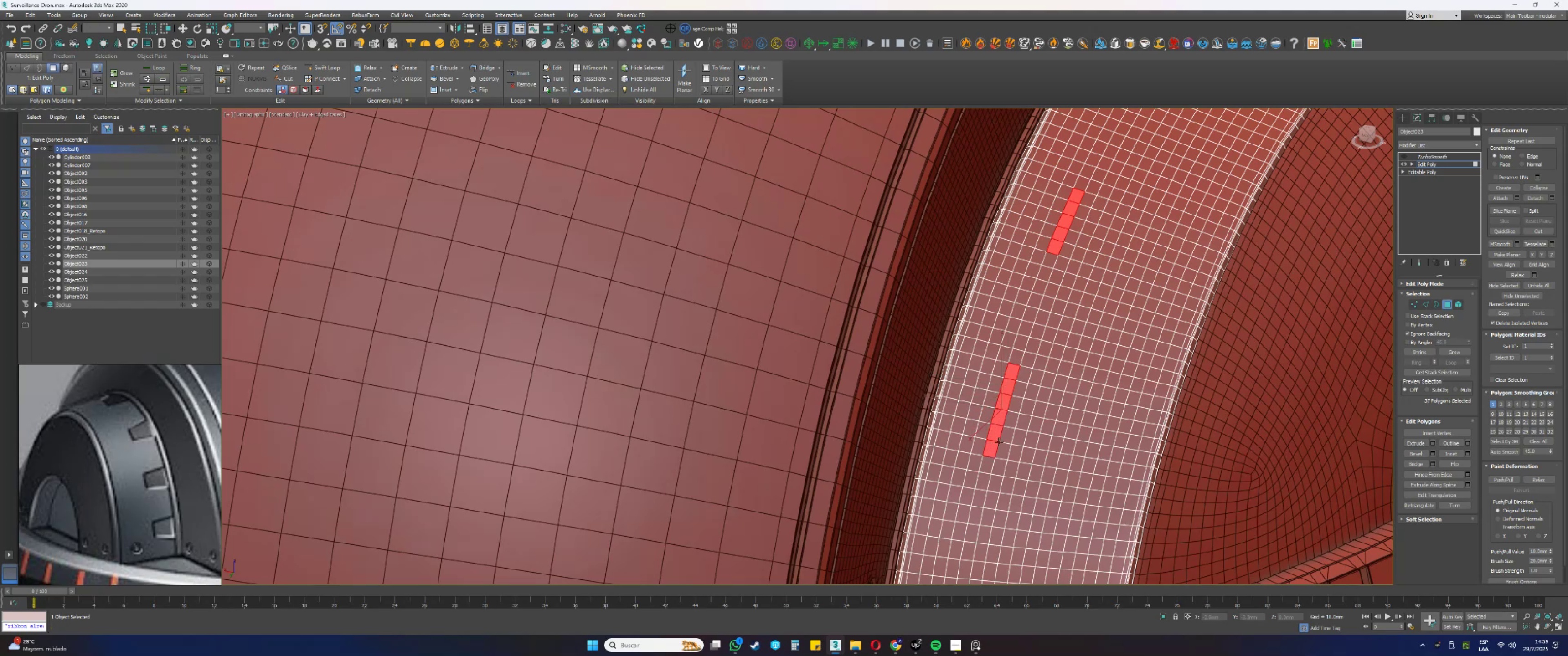 
hold_key(key=AltLeft, duration=0.3)
left_click([991, 447])
 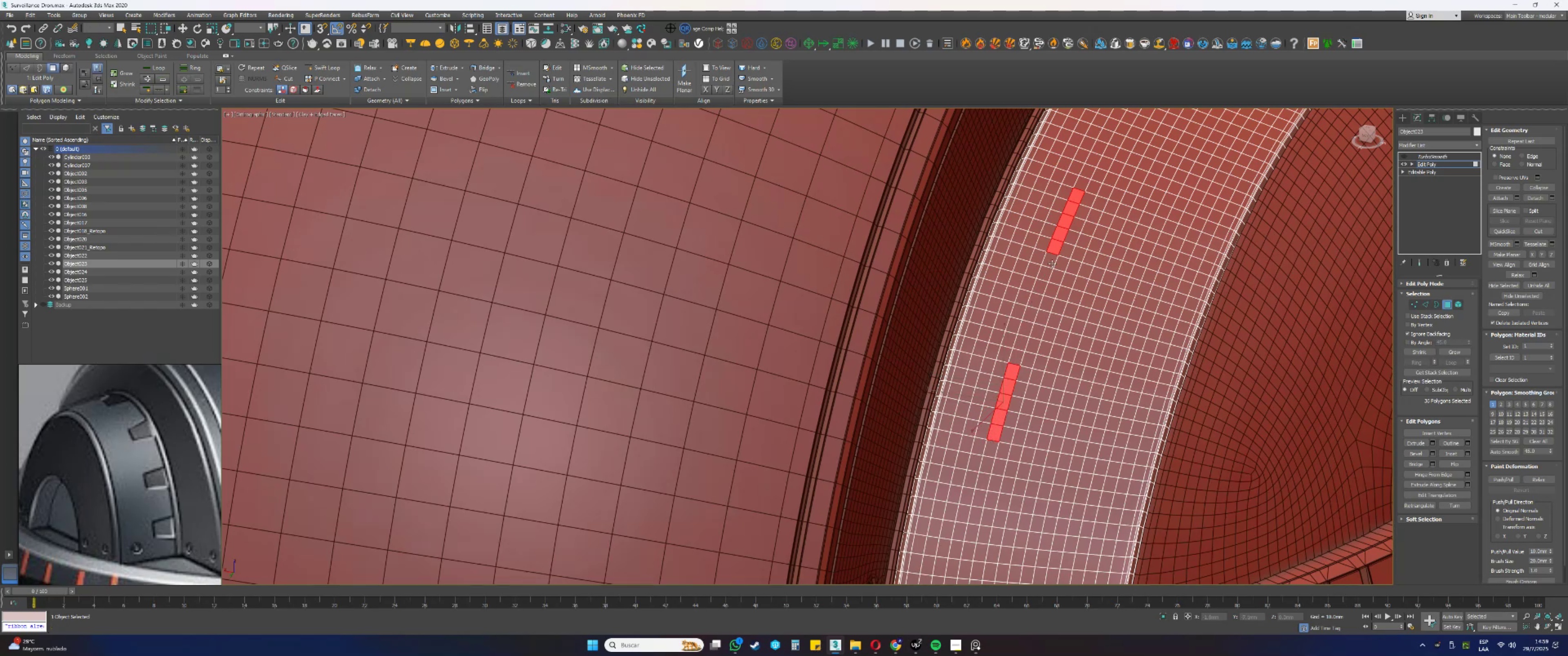 
wait(9.44)
 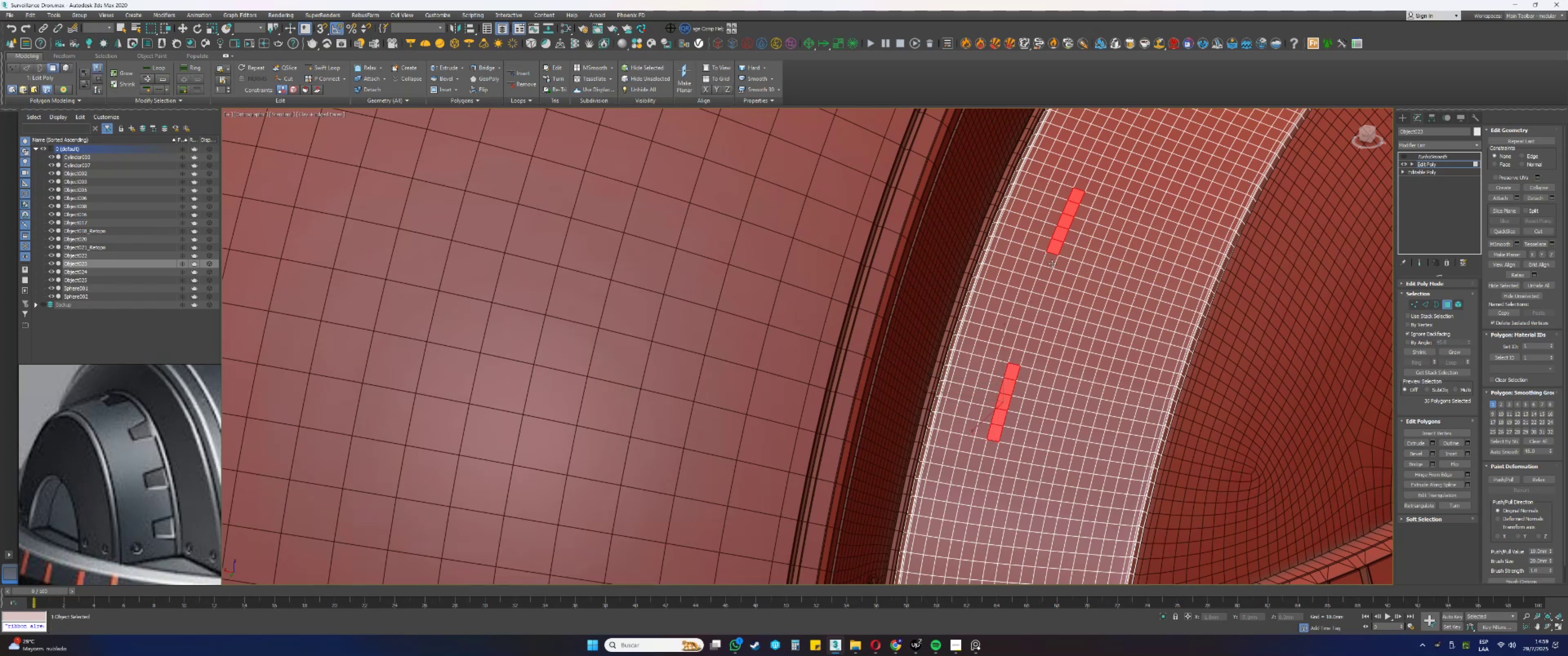 
hold_key(key=ShiftLeft, duration=0.83)
left_click([986, 358])
 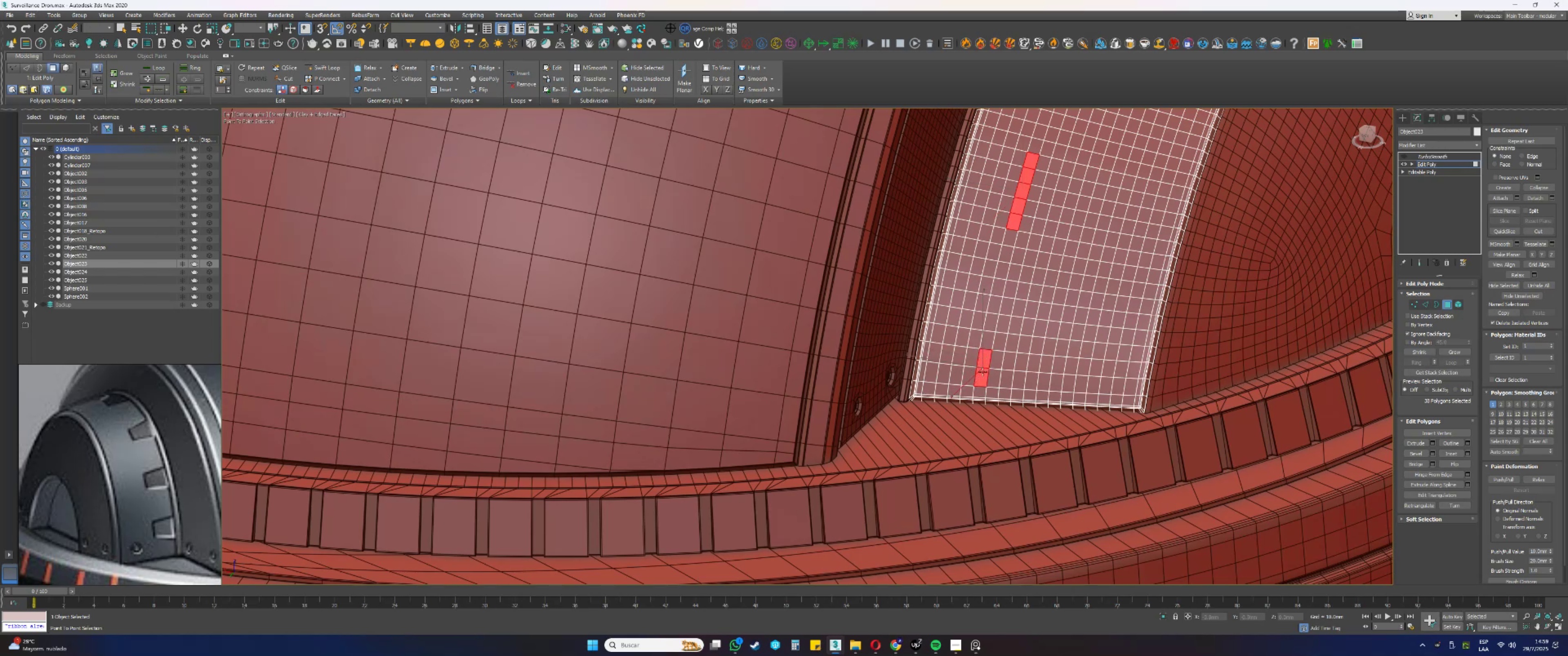 
double_click([981, 376])
 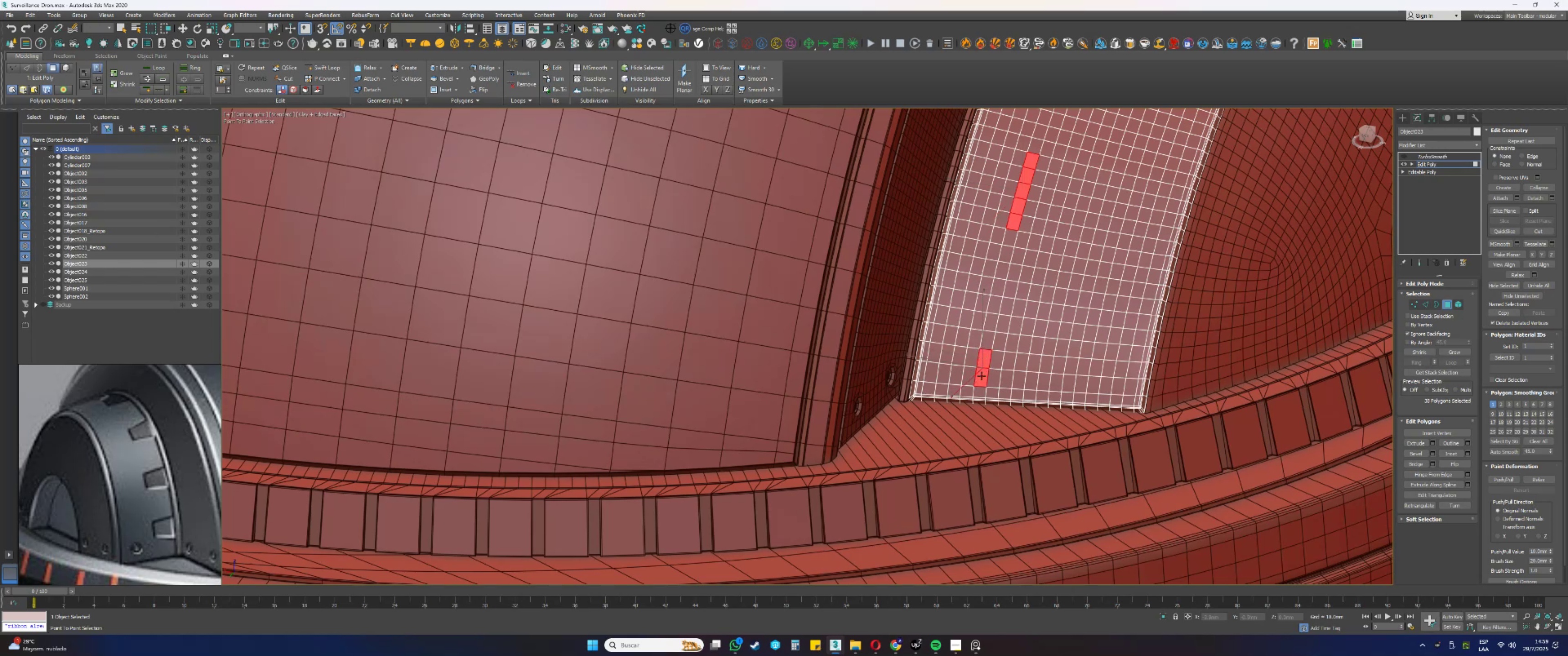 
scroll: coordinate [978, 377], scroll_direction: down, amount: 4.0
 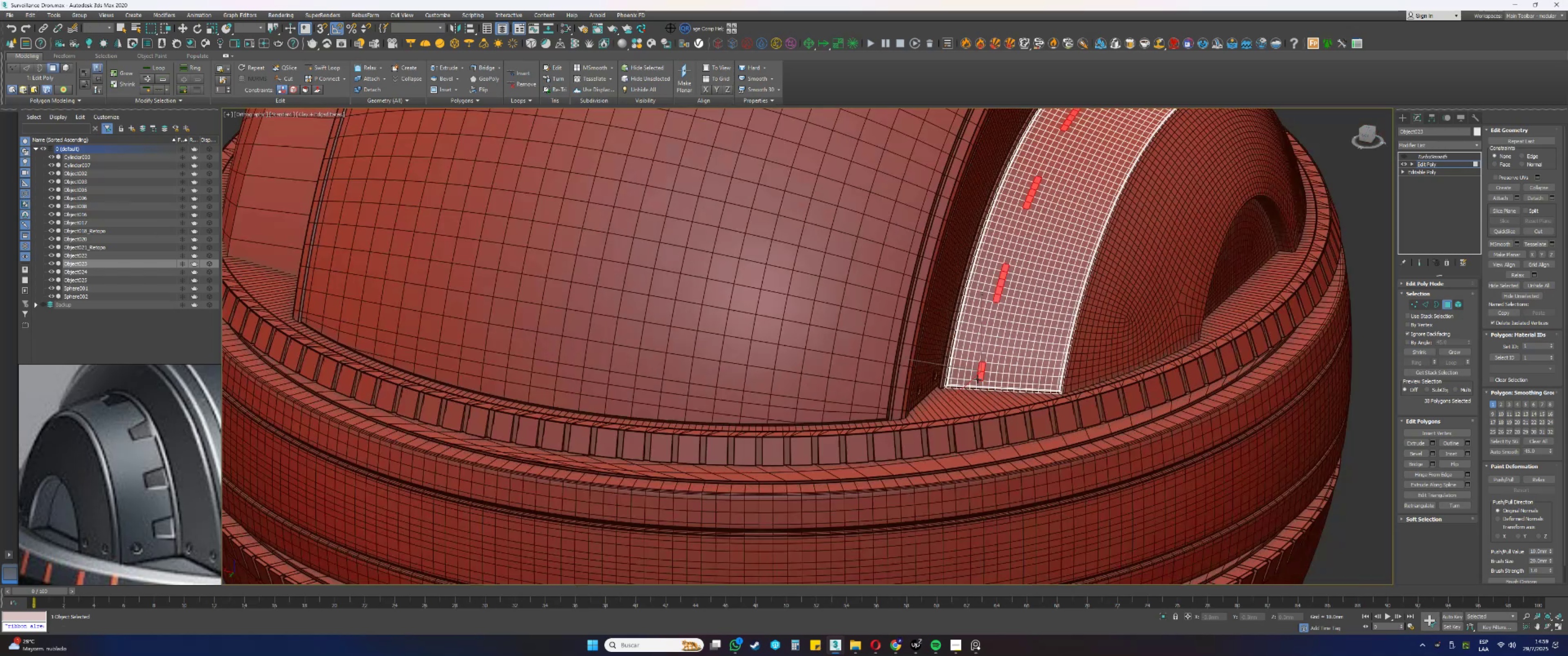 
hold_key(key=AltLeft, duration=1.5)
 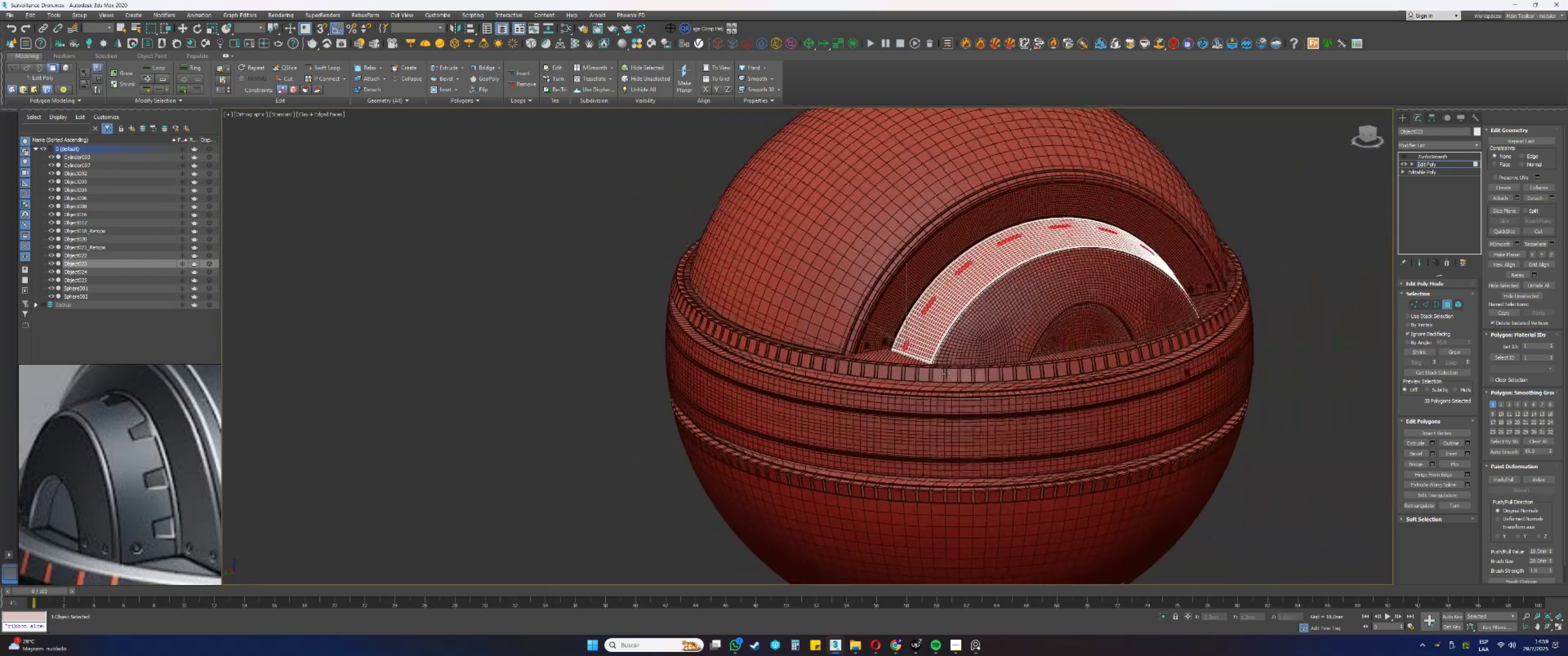 
hold_key(key=AltLeft, duration=1.31)
 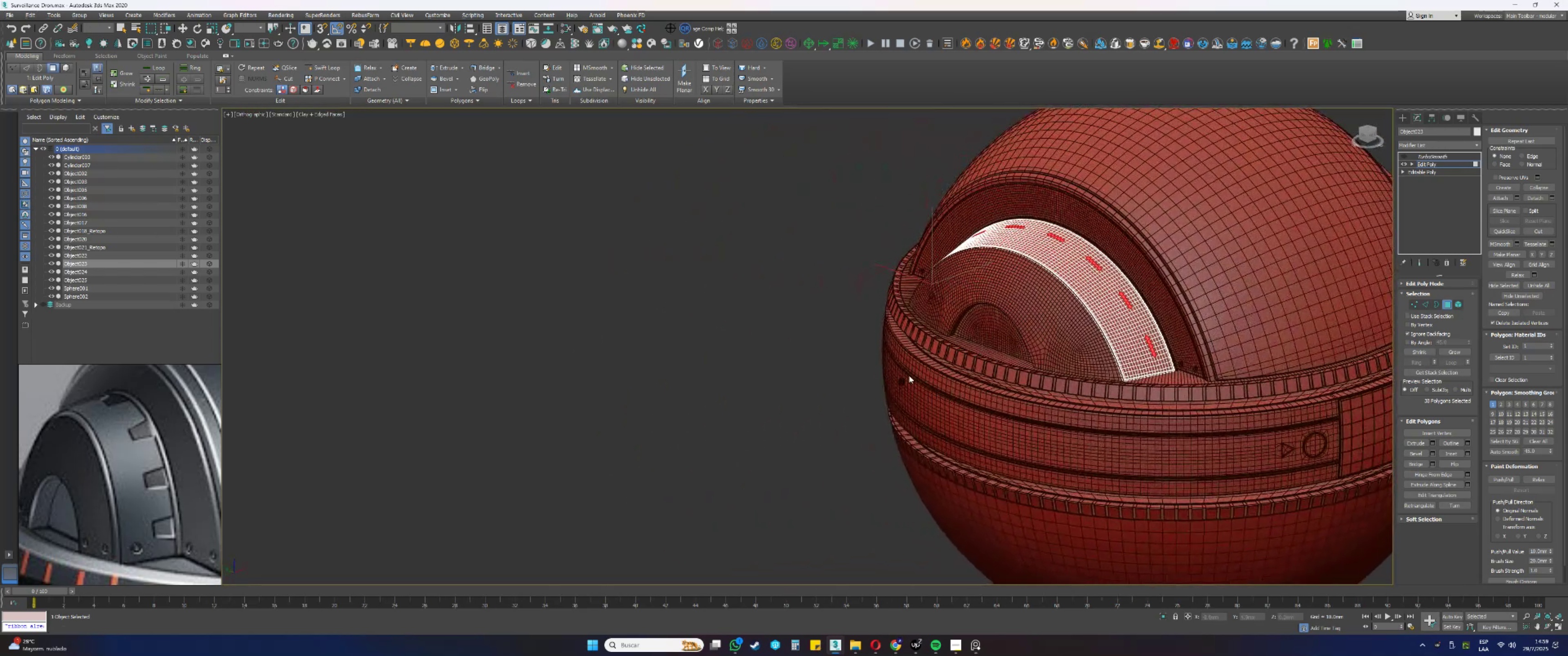 
hold_key(key=AltLeft, duration=0.7)
 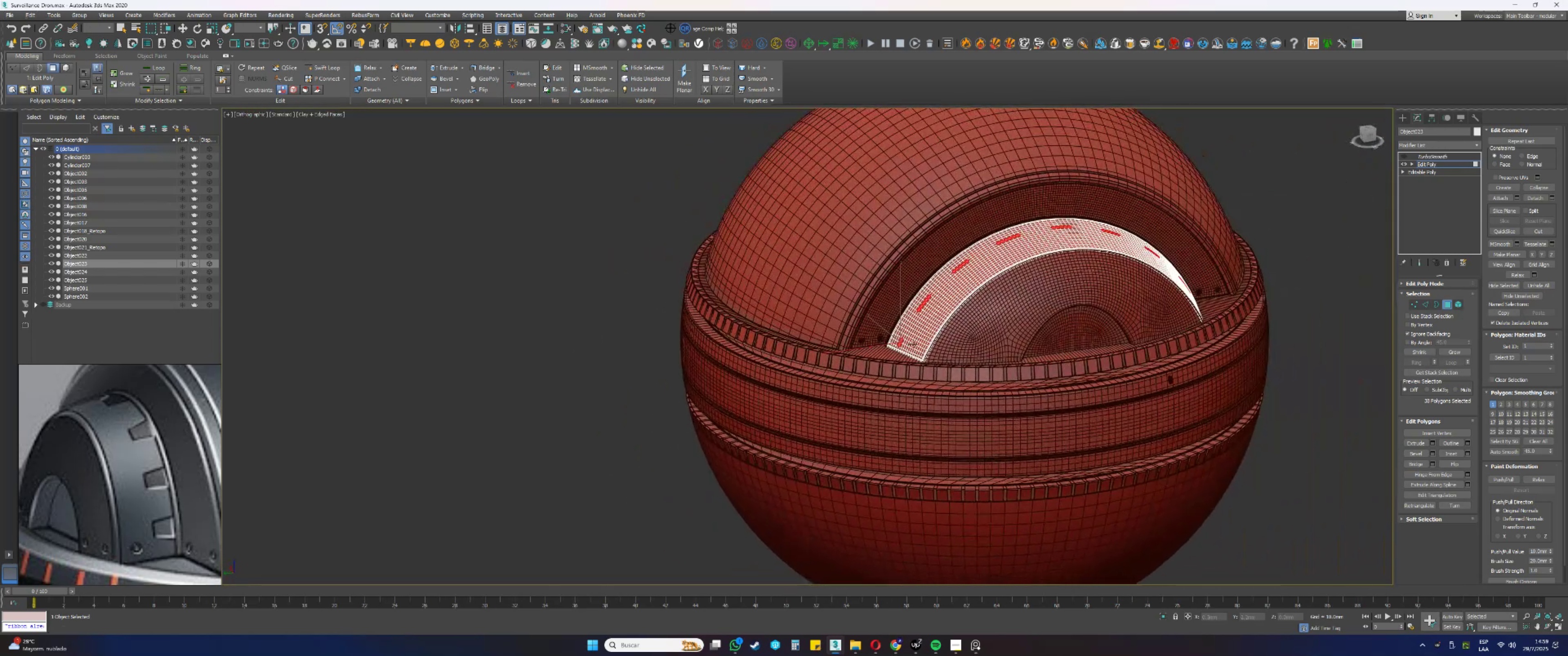 
hold_key(key=AltLeft, duration=0.41)
 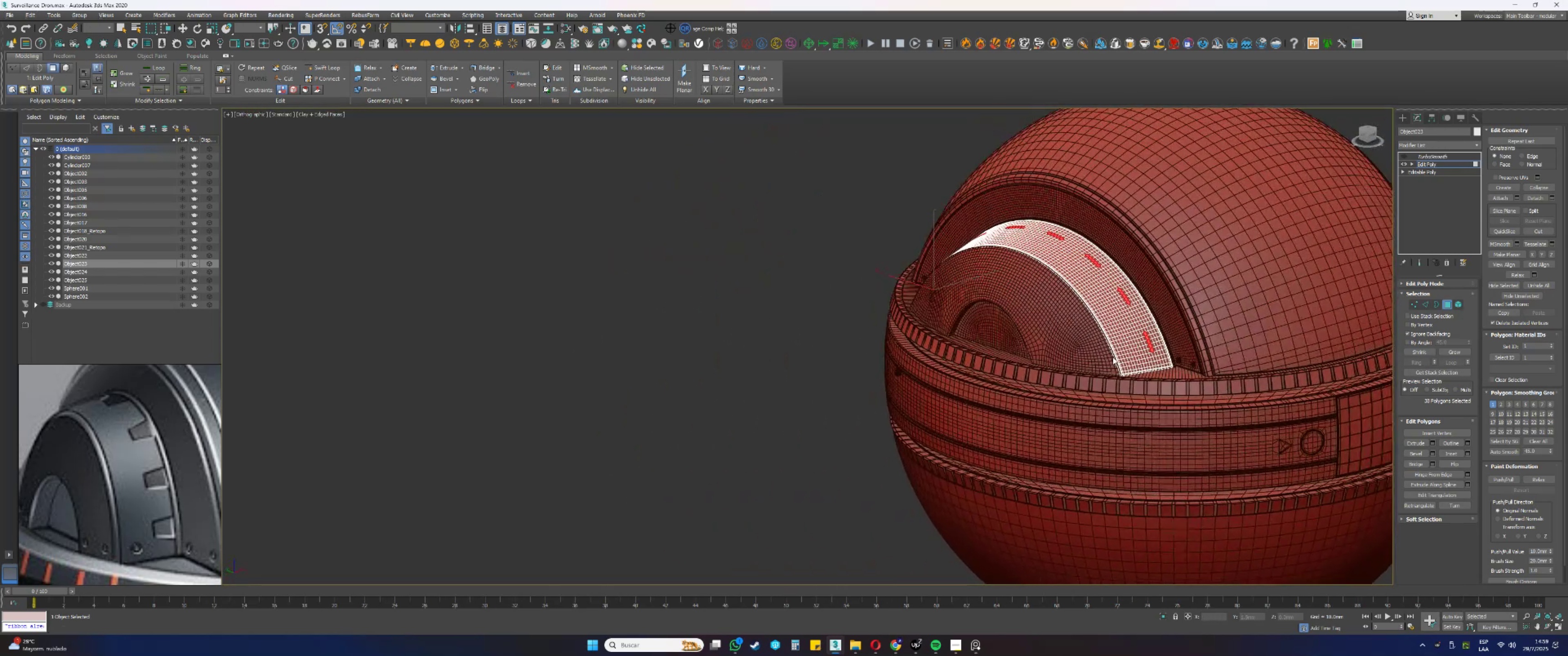 
scroll: coordinate [1168, 354], scroll_direction: up, amount: 2.0
 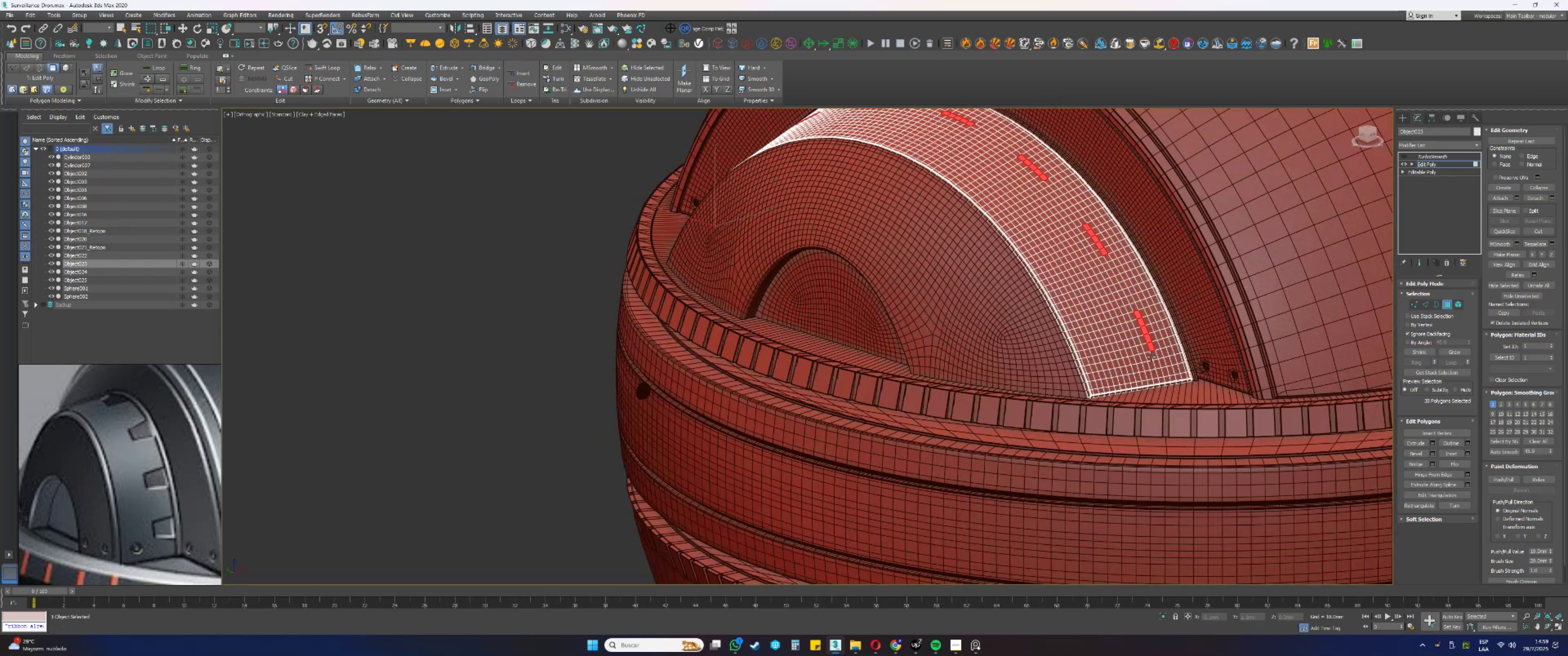 
hold_key(key=ControlLeft, duration=1.24)
left_click([1155, 355])
 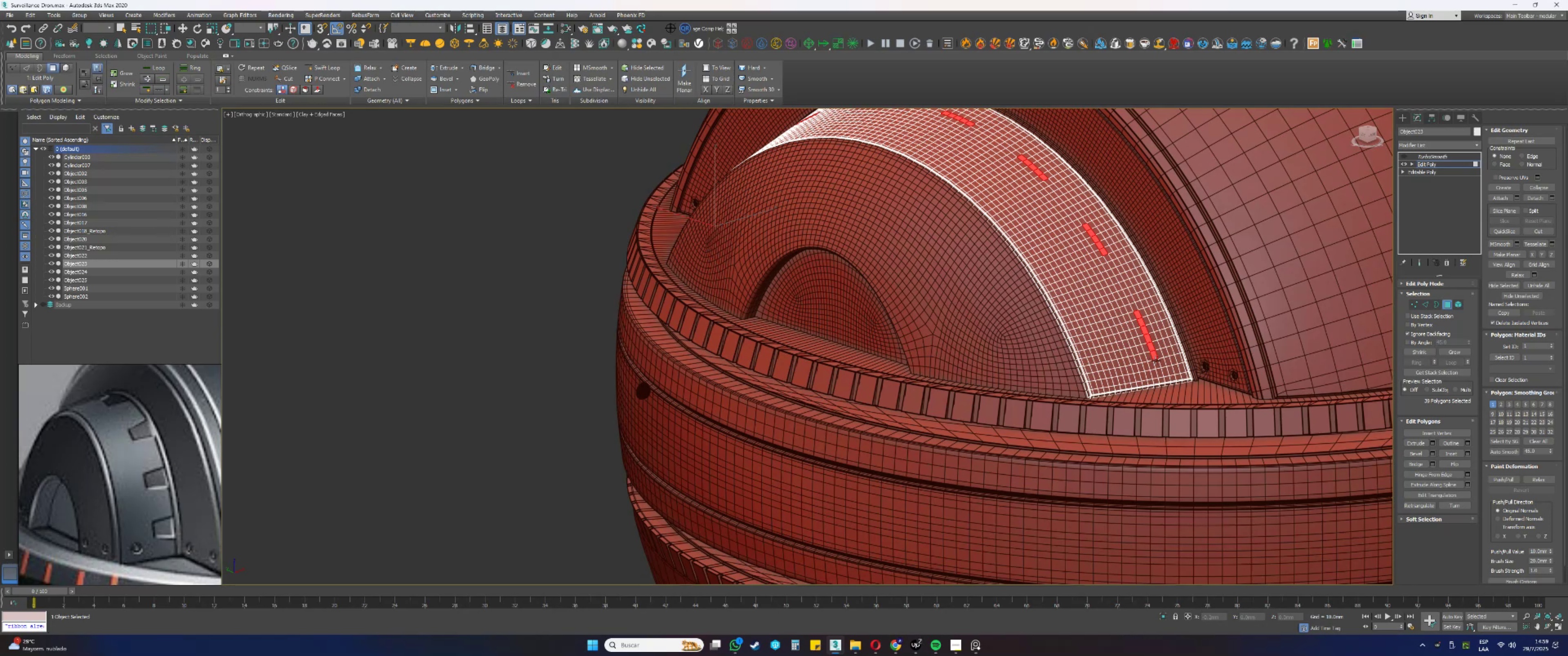 
left_click([1156, 360])
 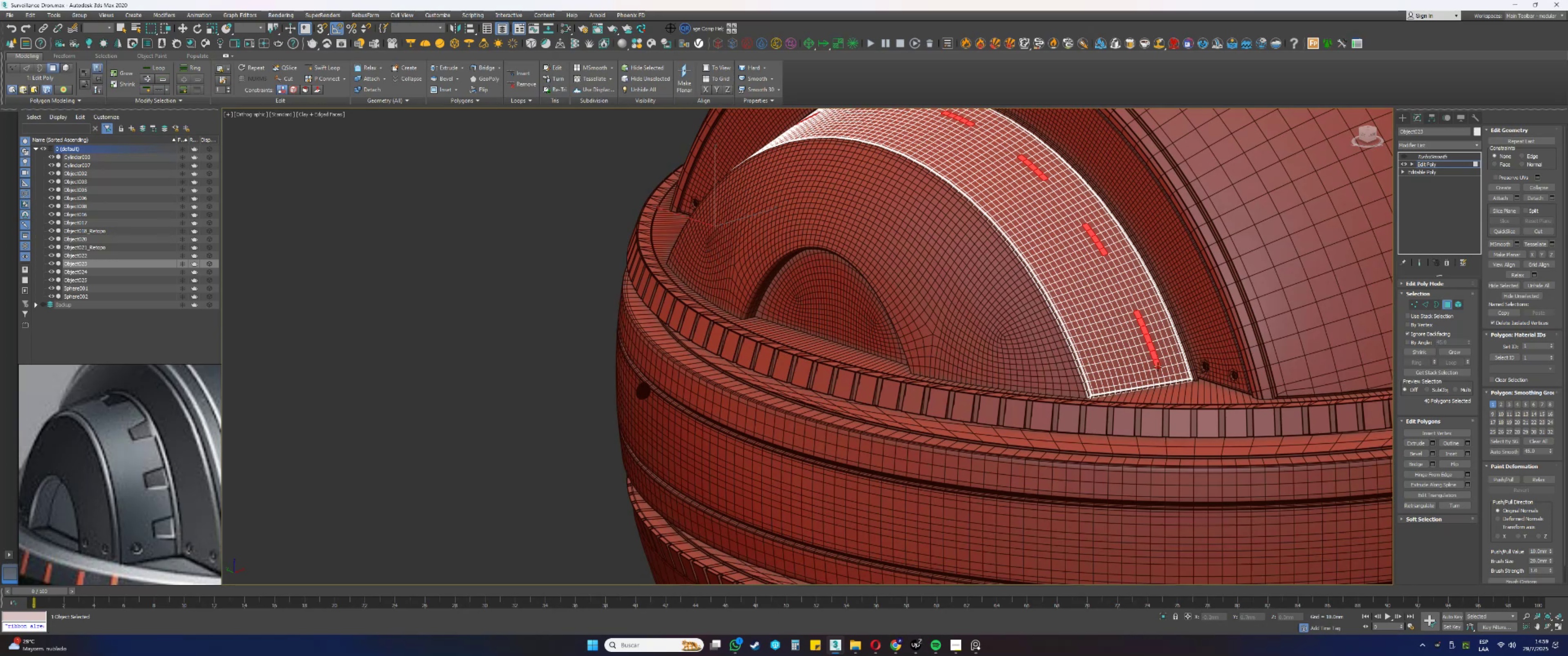 
hold_key(key=AltLeft, duration=0.7)
 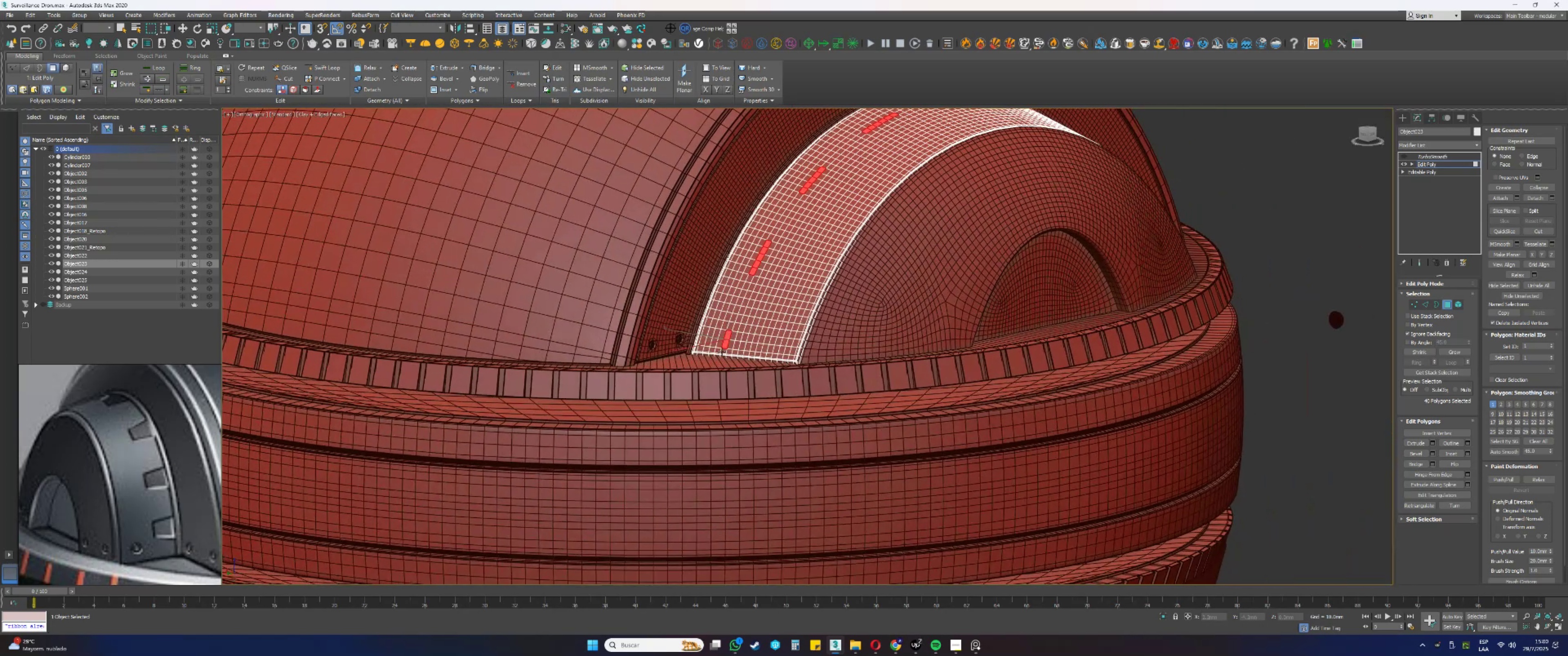 
key(Alt+AltLeft)
 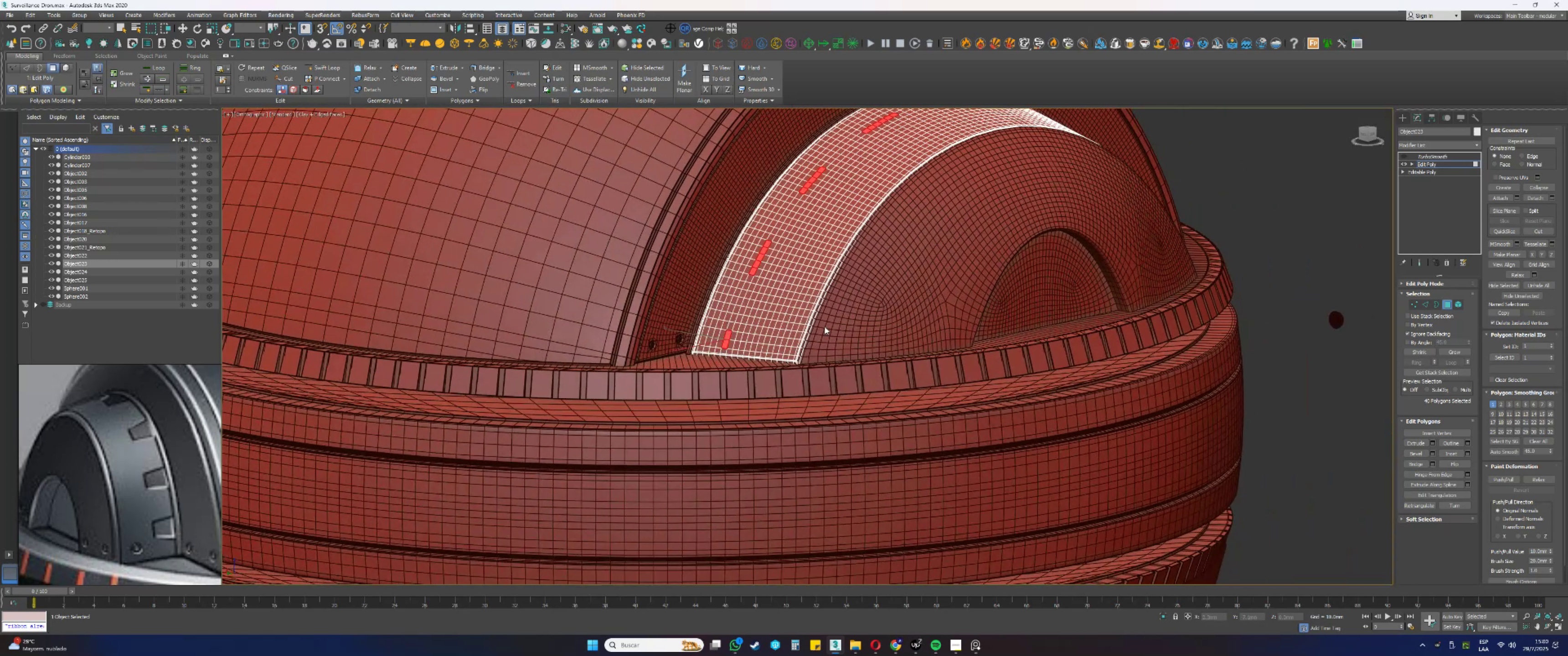 
hold_key(key=ControlLeft, duration=0.96)
left_click([730, 327])
 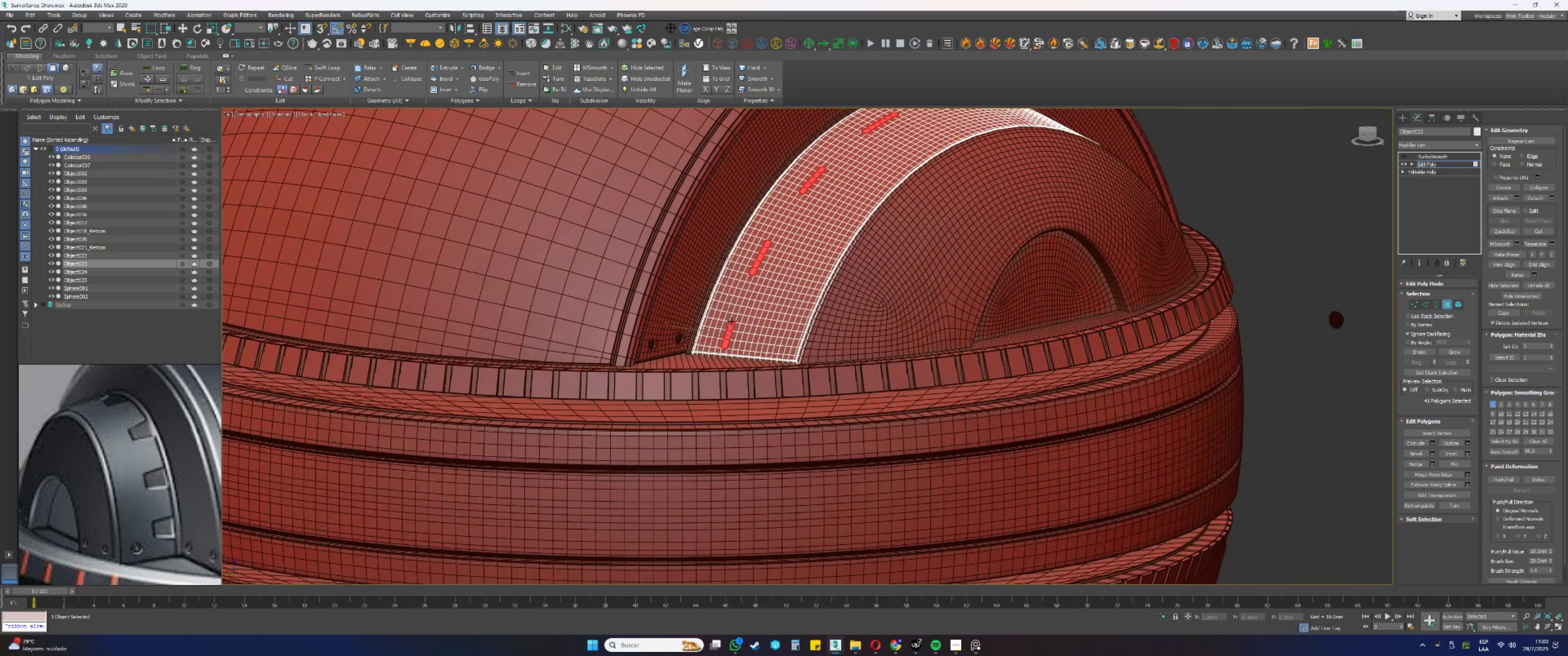 
double_click([732, 320])
 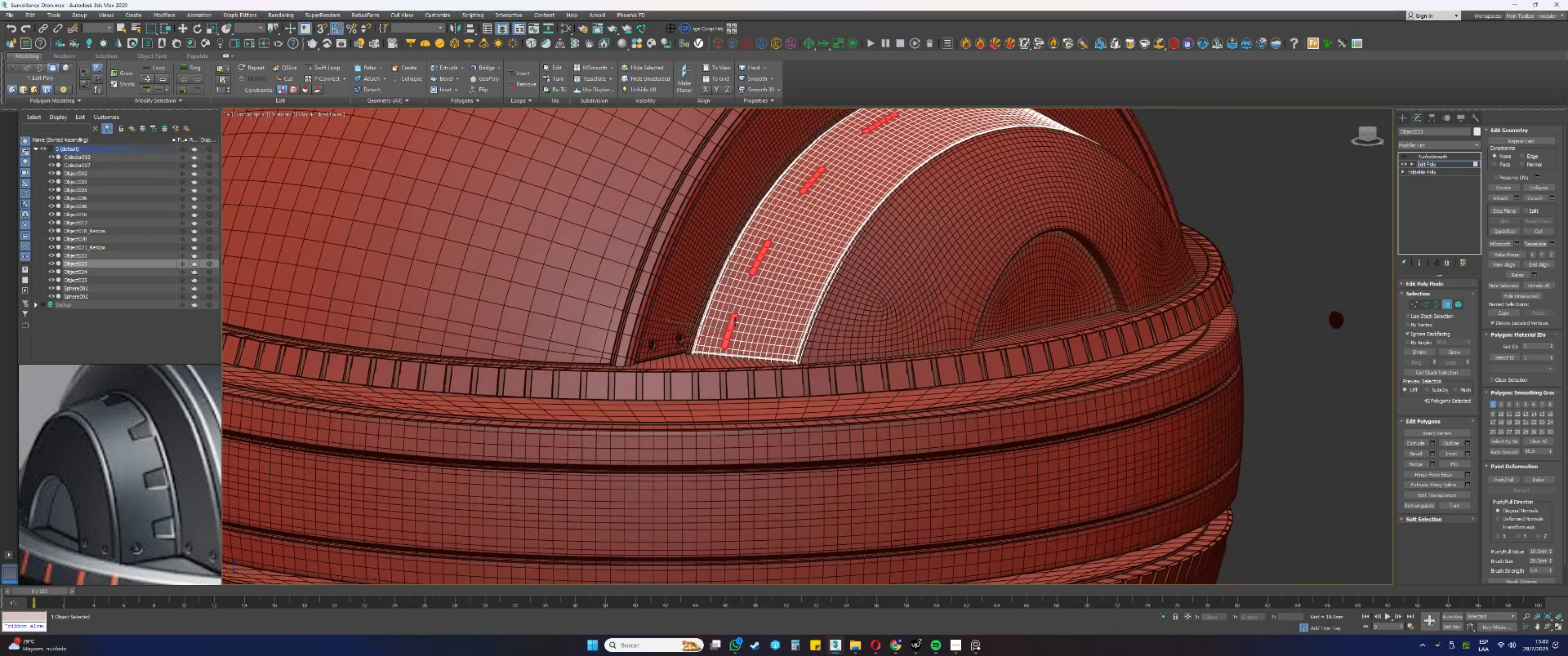 
hold_key(key=AltLeft, duration=0.69)
 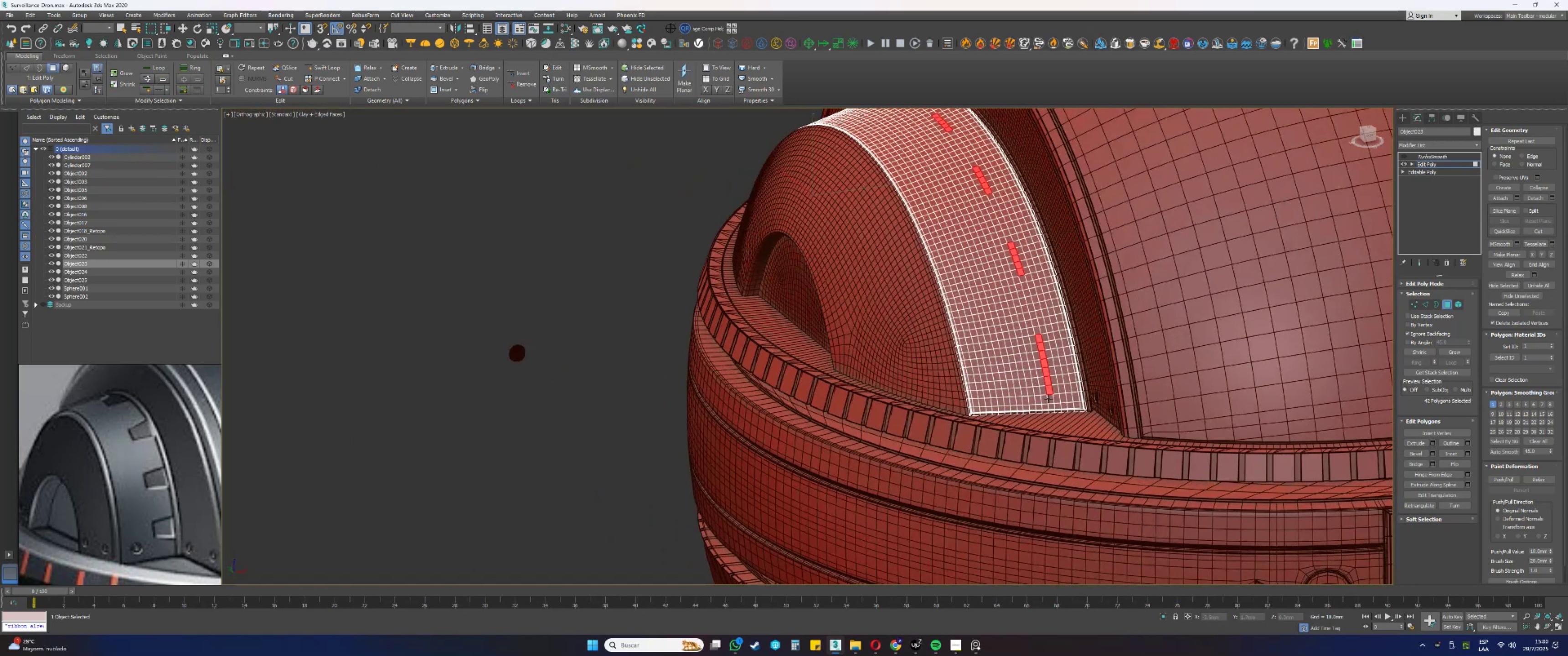 
left_click([1051, 399])
 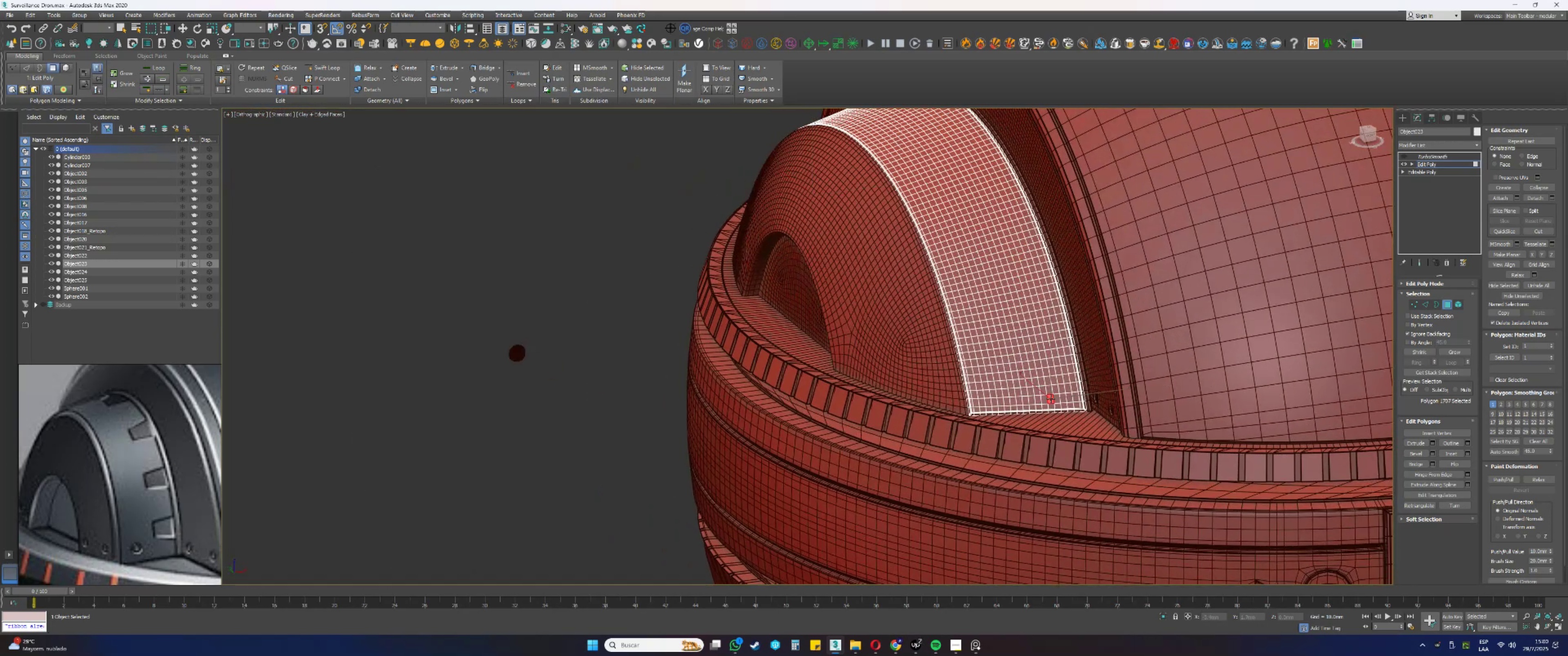 
scroll: coordinate [1052, 389], scroll_direction: up, amount: 2.0
 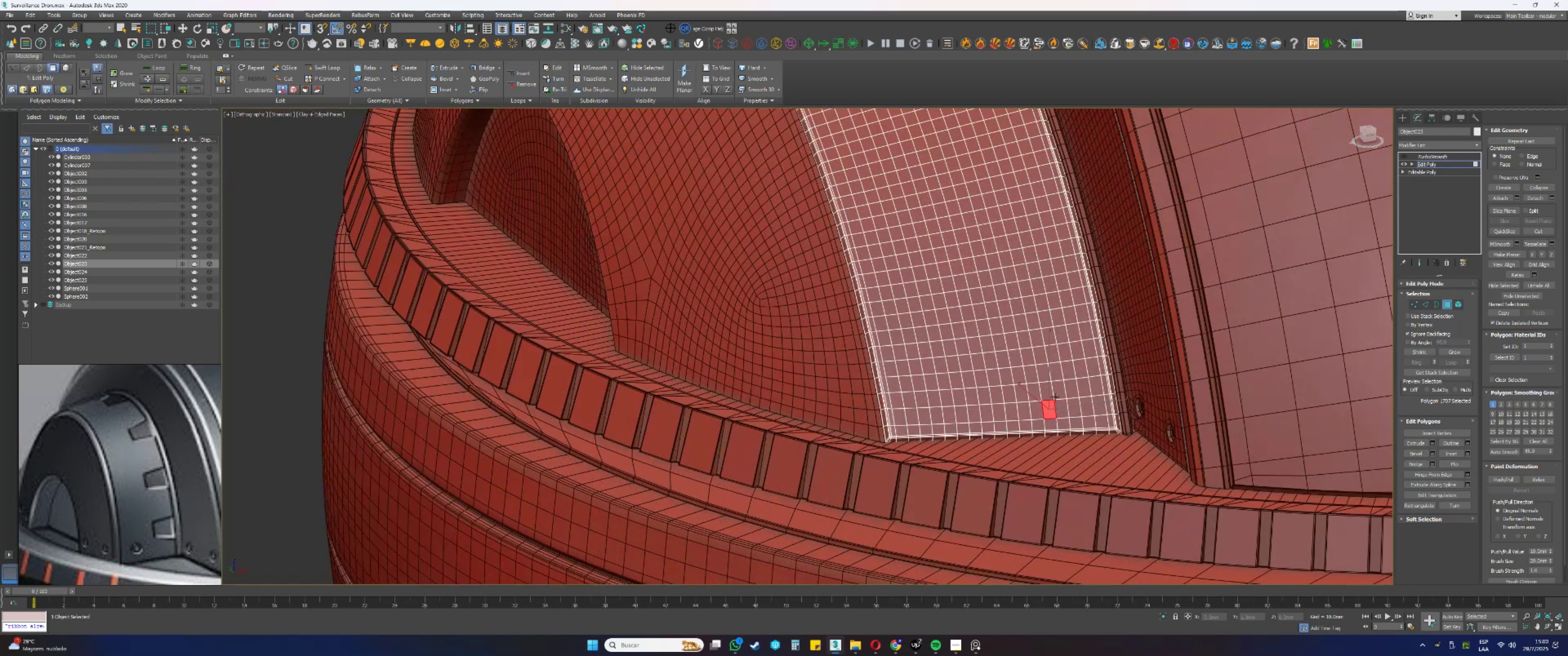 
key(Shift+ShiftLeft)
 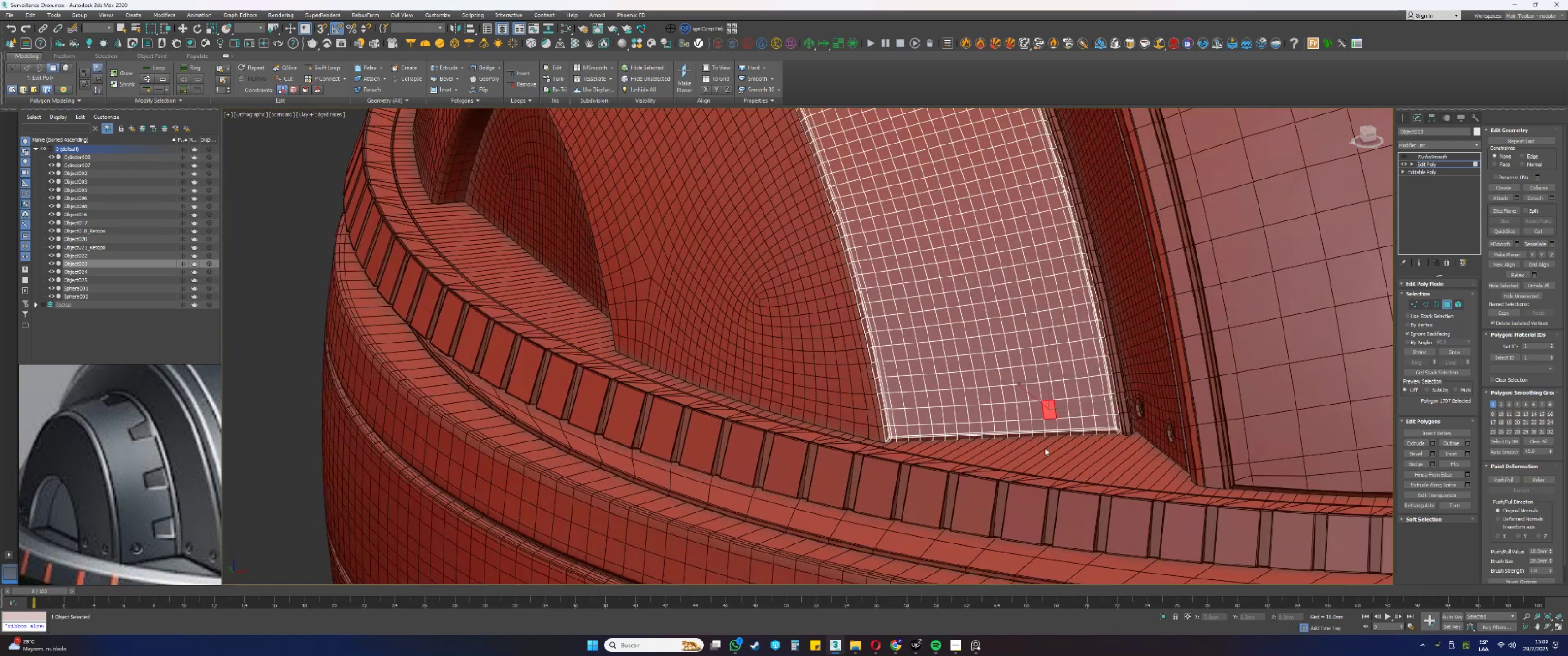 
left_click([1038, 473])
 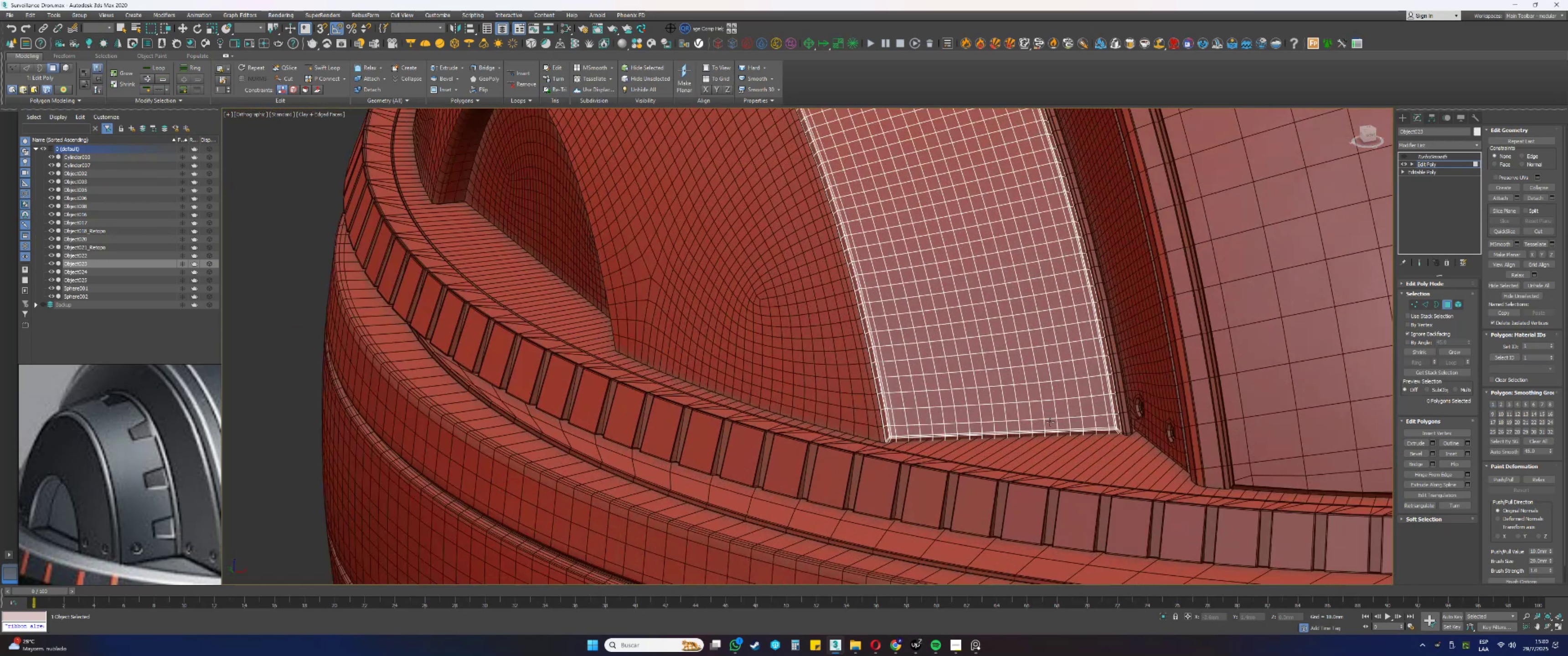 
hold_key(key=ShiftLeft, duration=1.53)
left_click([1050, 410])
 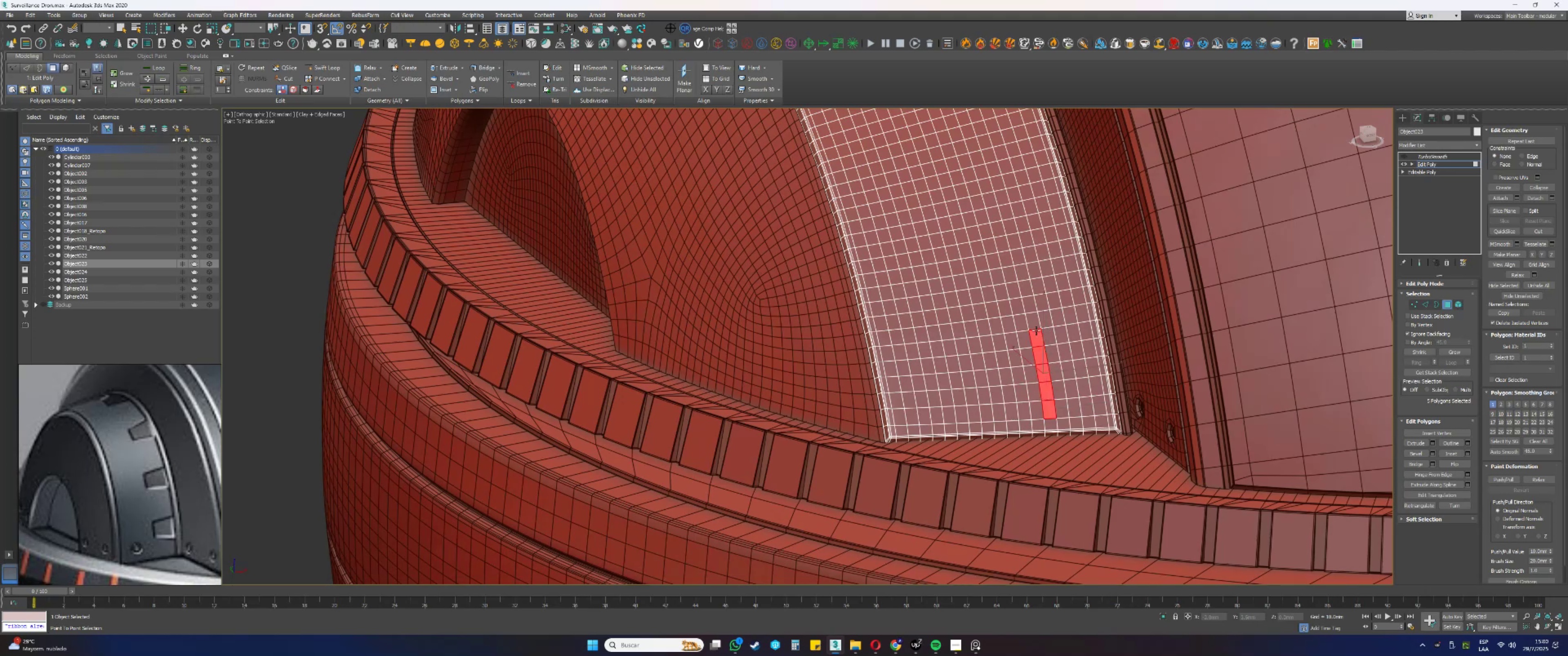 
left_click([1037, 332])
 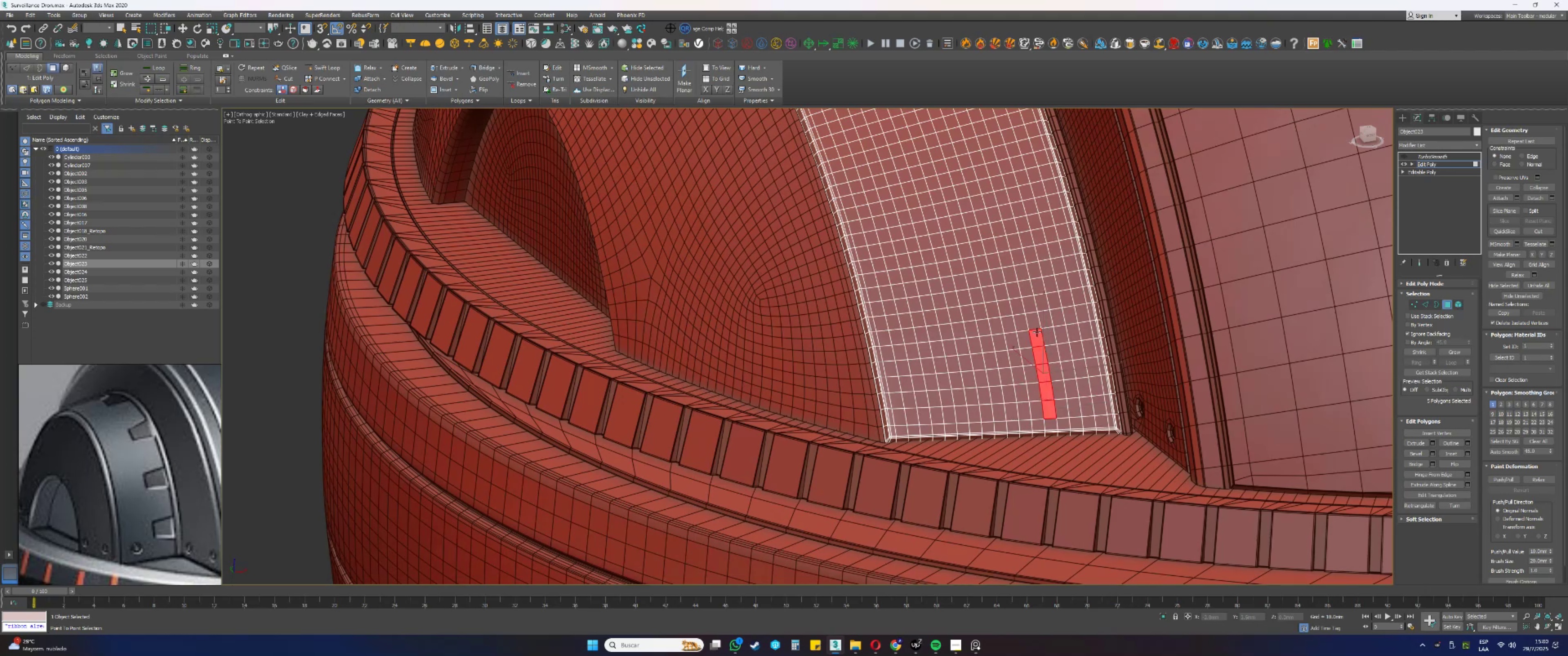 
key(Shift+ShiftLeft)
 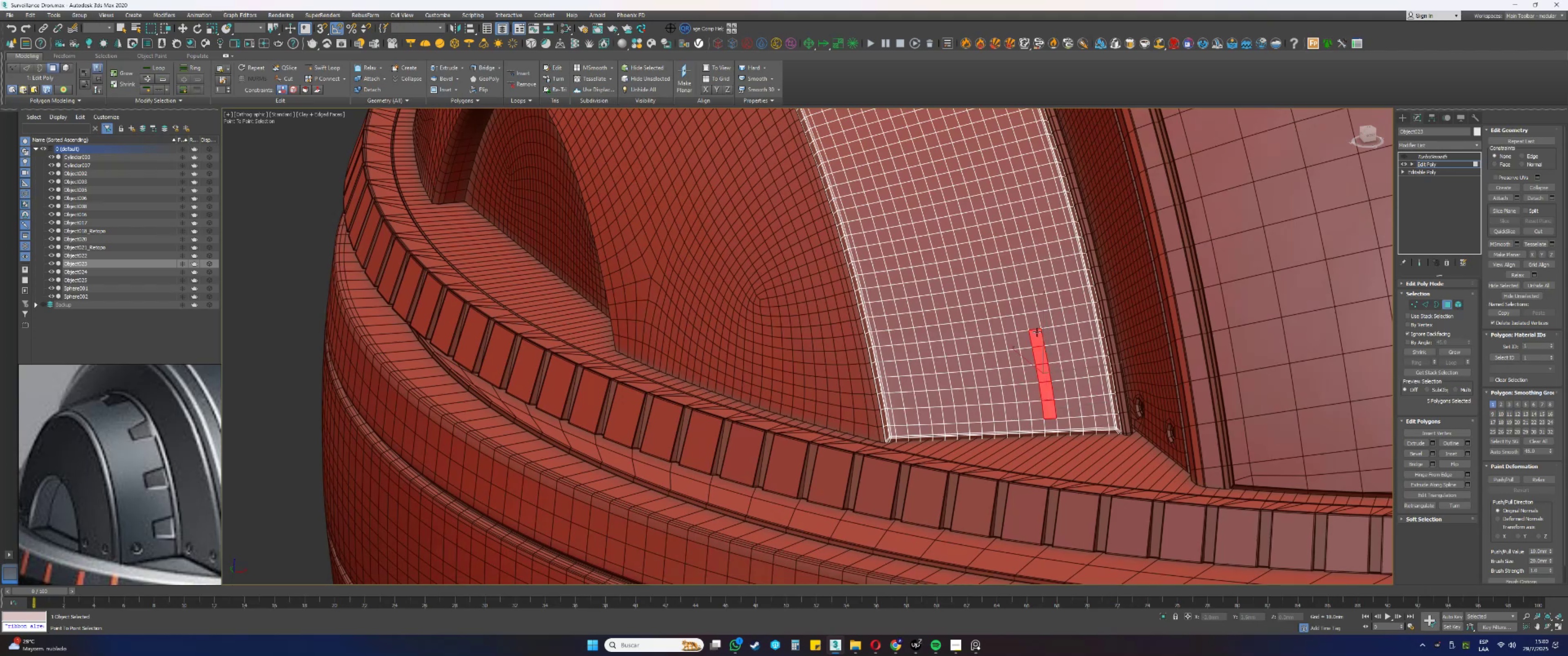 
hold_key(key=AltLeft, duration=0.36)
 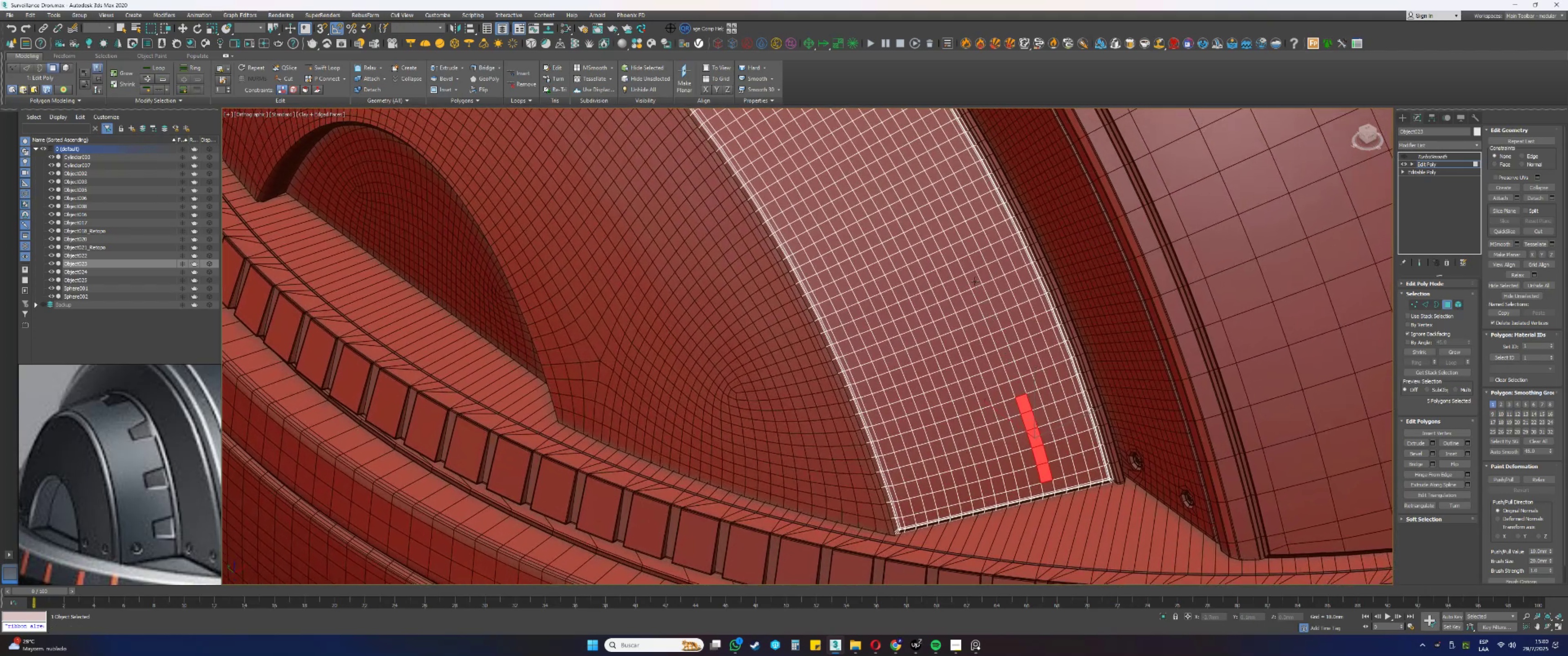 
wait(7.16)
 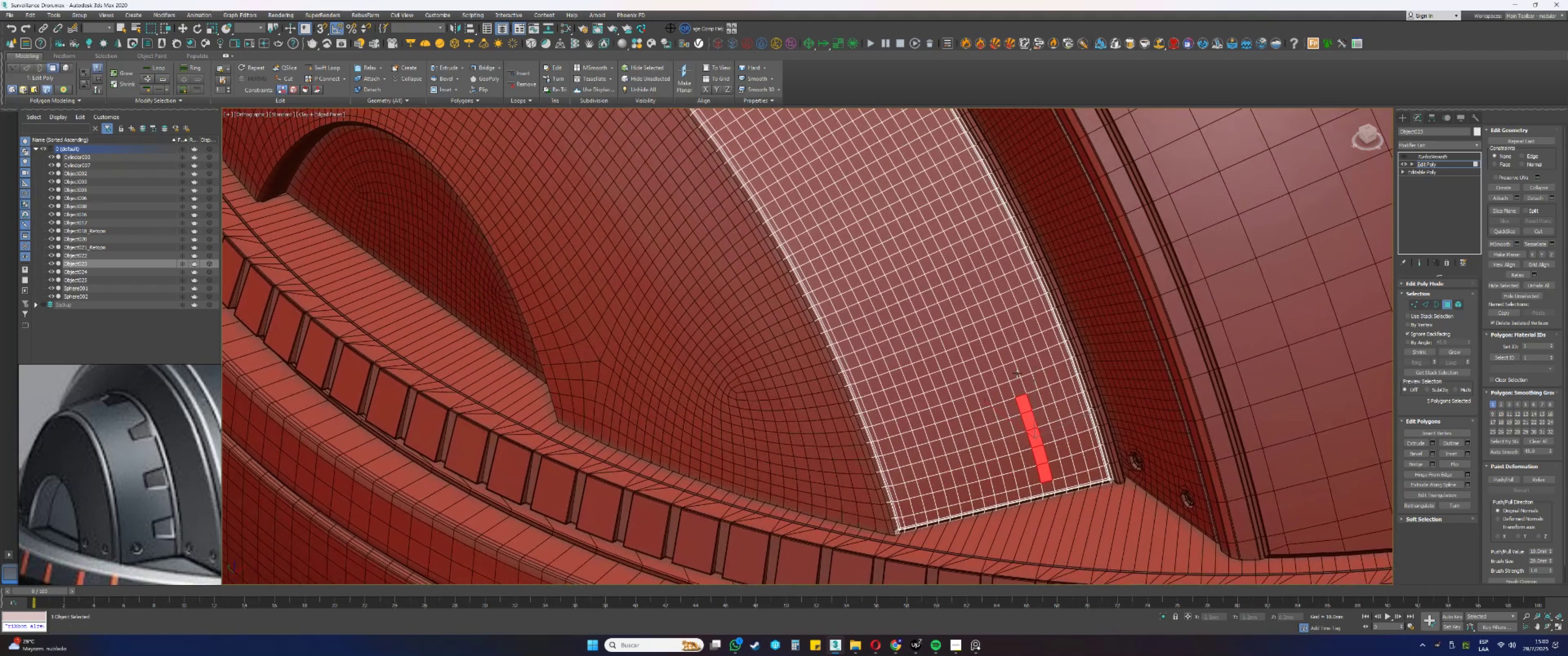 
hold_key(key=ShiftLeft, duration=1.52)
left_click([1012, 419])
 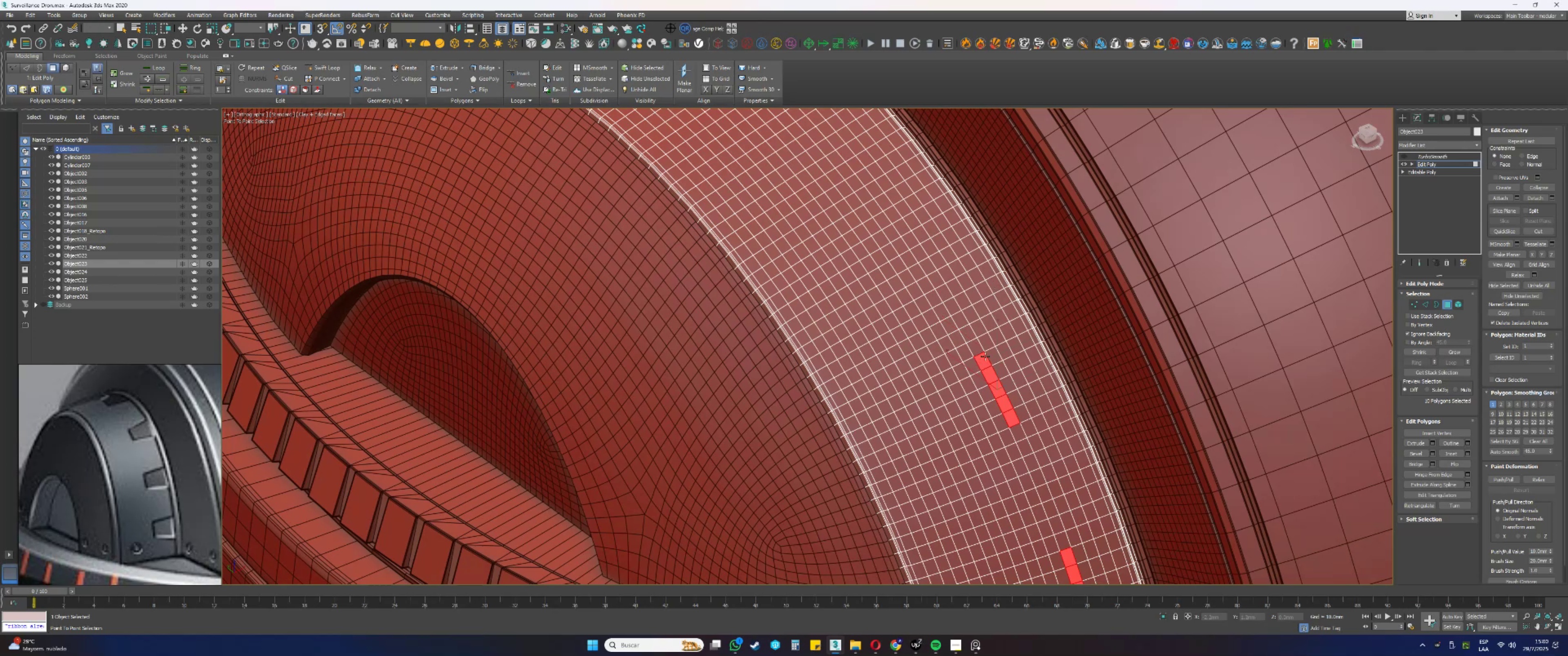 
hold_key(key=ShiftLeft, duration=0.49)
left_click([983, 359])
 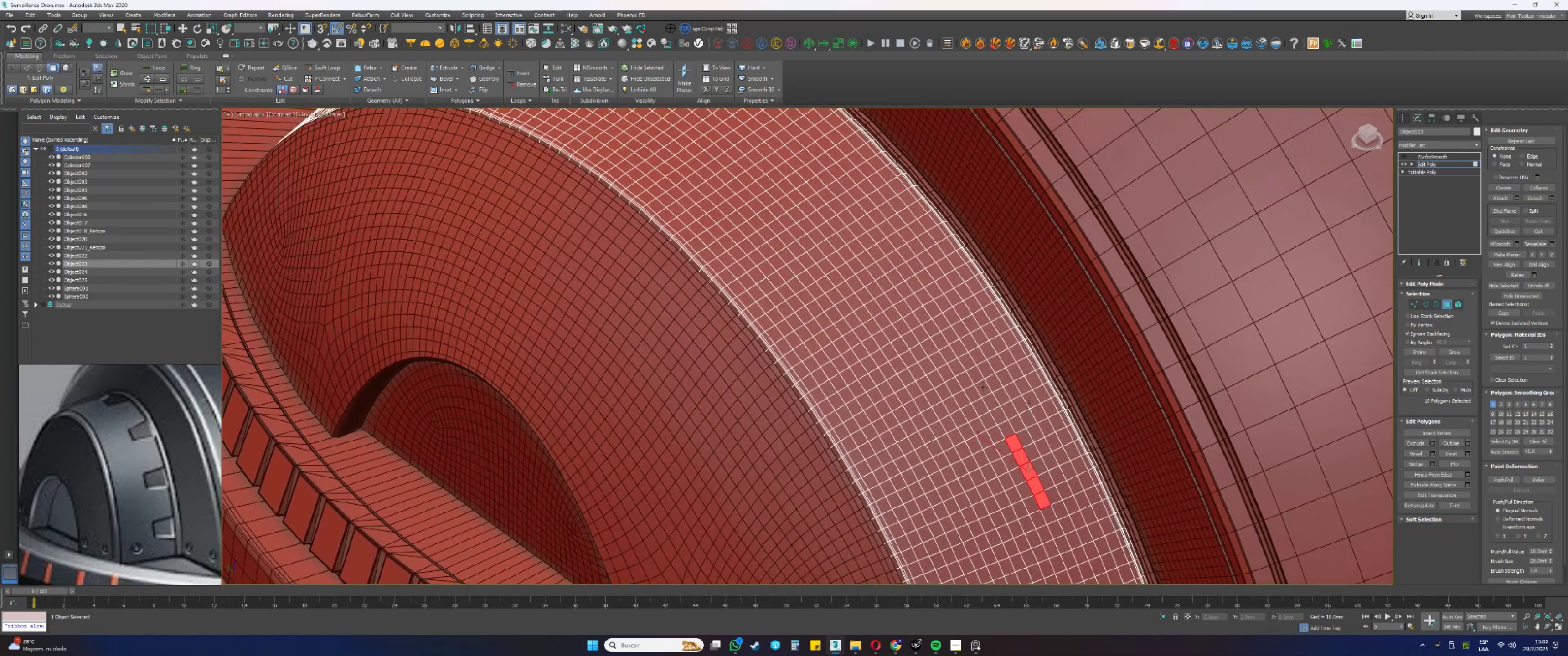 
wait(6.19)
 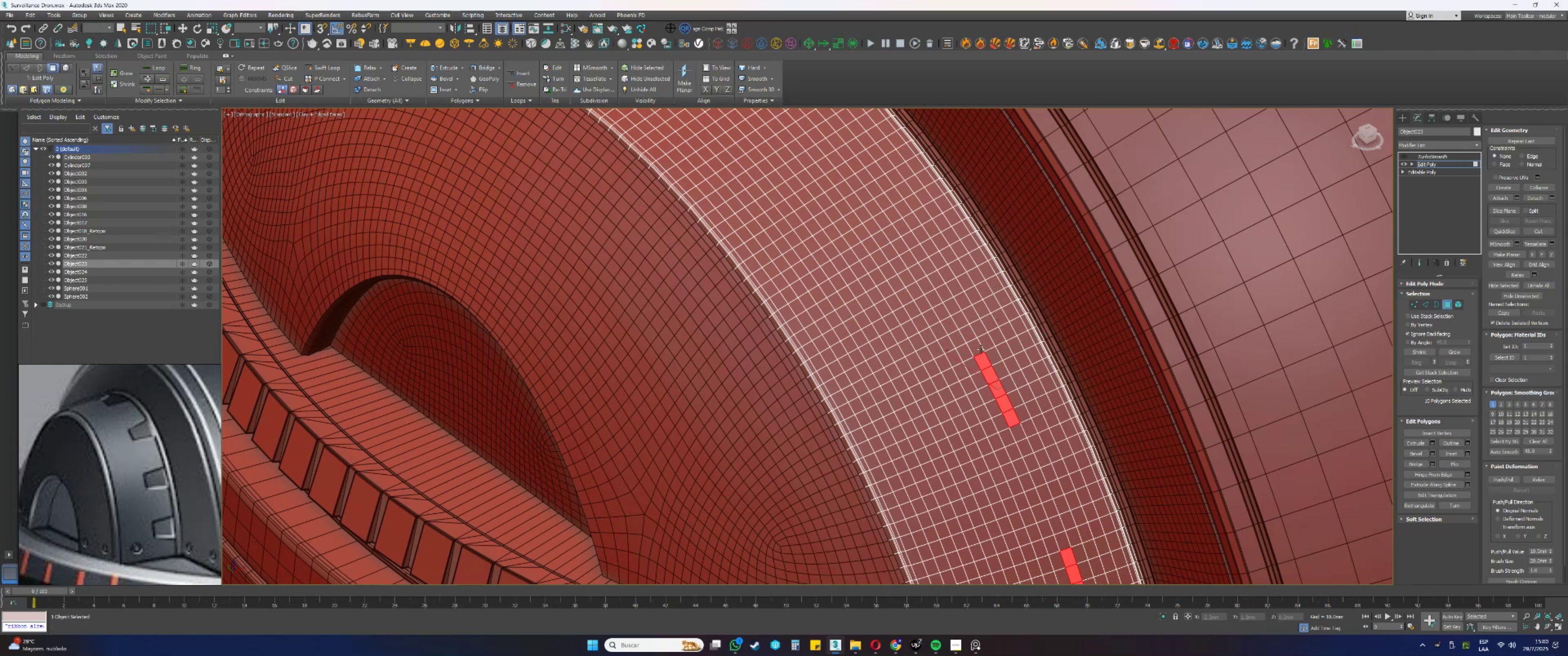 
hold_key(key=ShiftLeft, duration=1.47)
left_click([951, 336])
 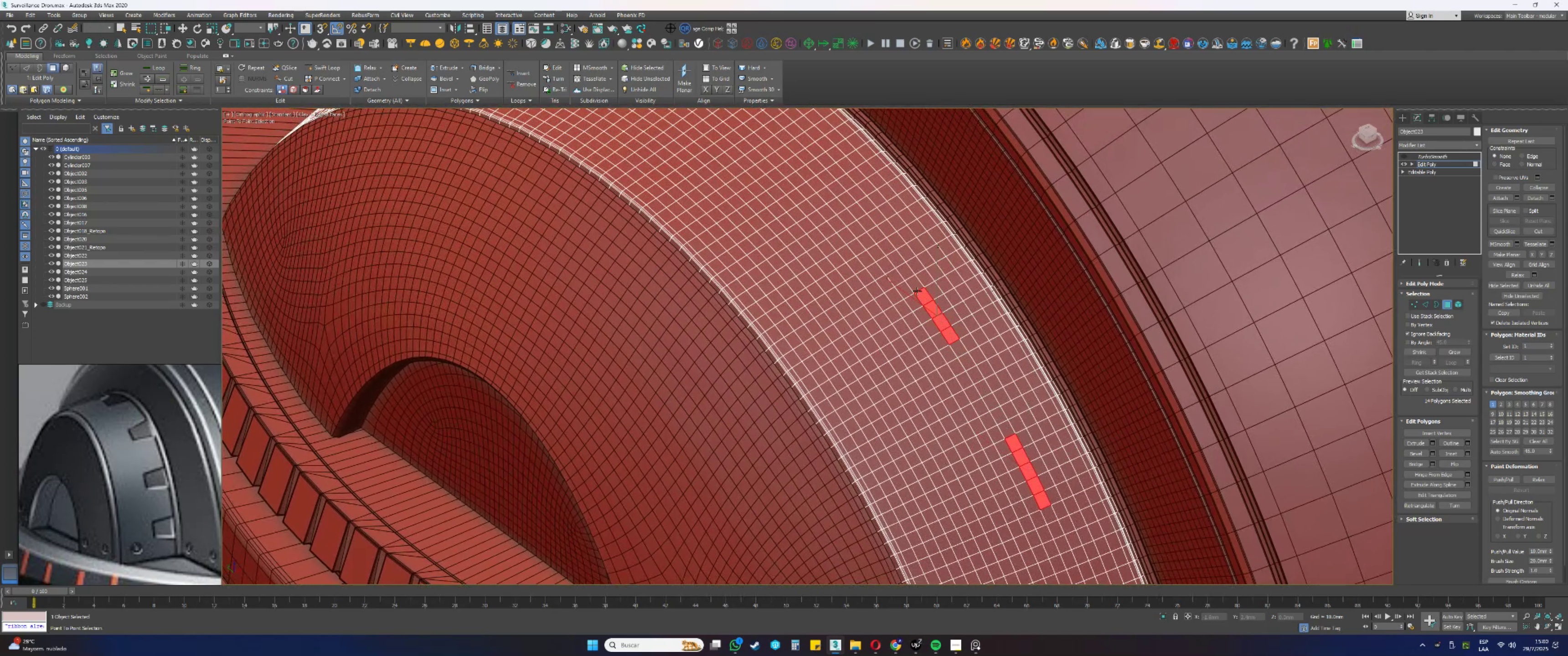 
left_click([916, 288])
 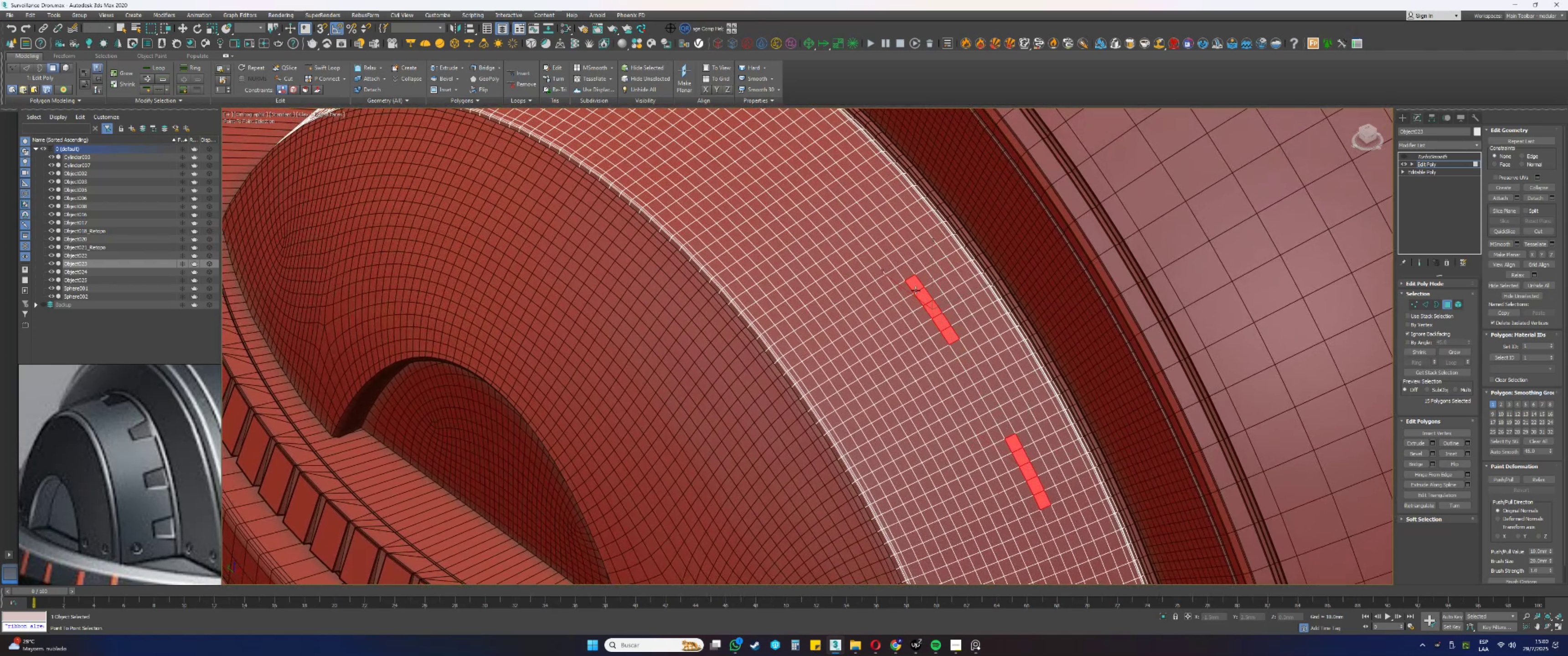 
hold_key(key=AltLeft, duration=0.8)
 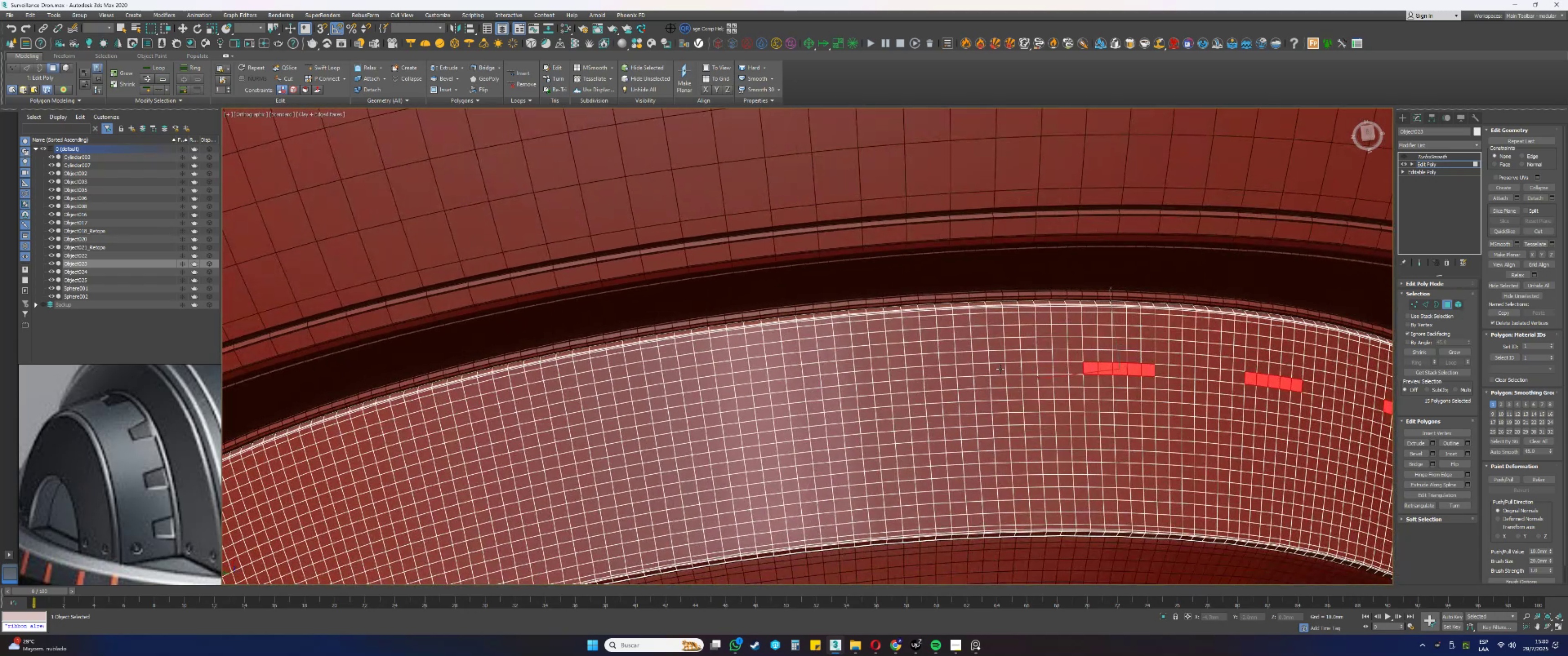 
wait(6.11)
 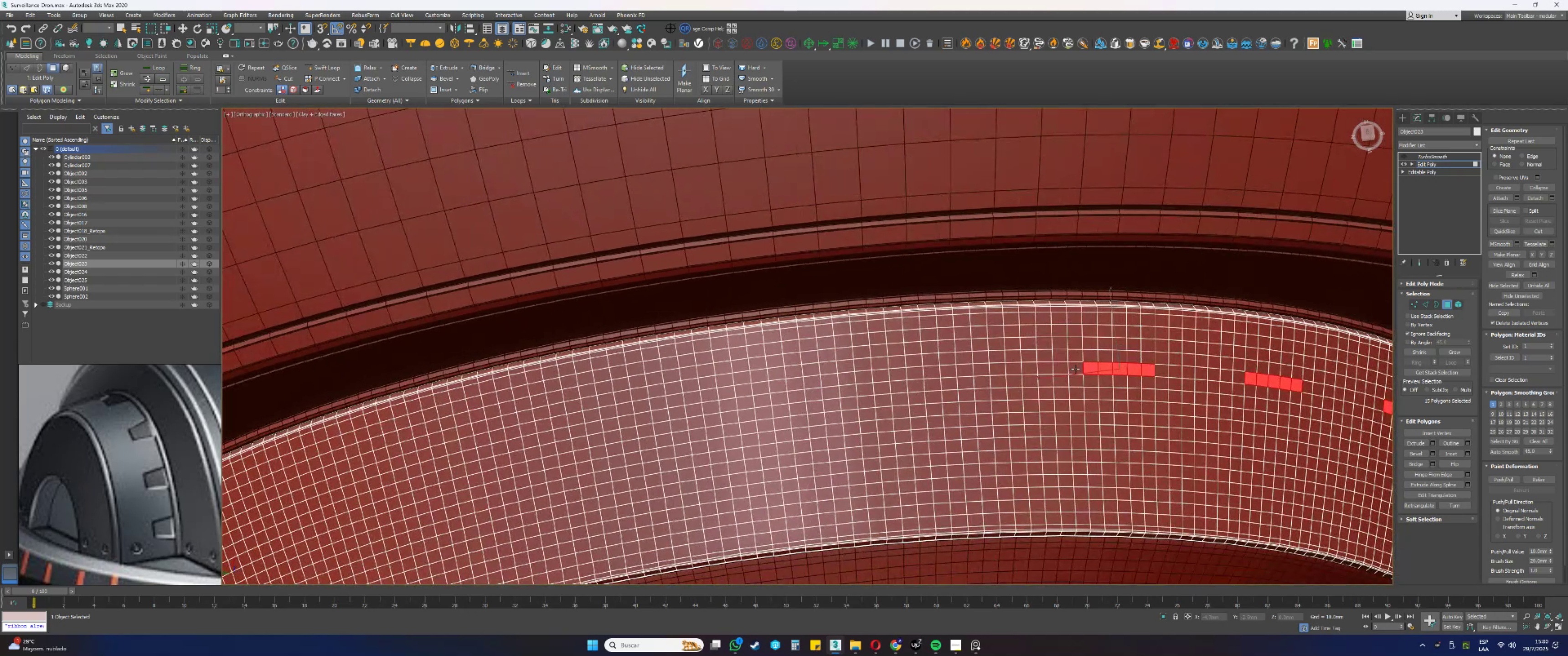 
hold_key(key=ShiftLeft, duration=1.32)
left_click([886, 375])
 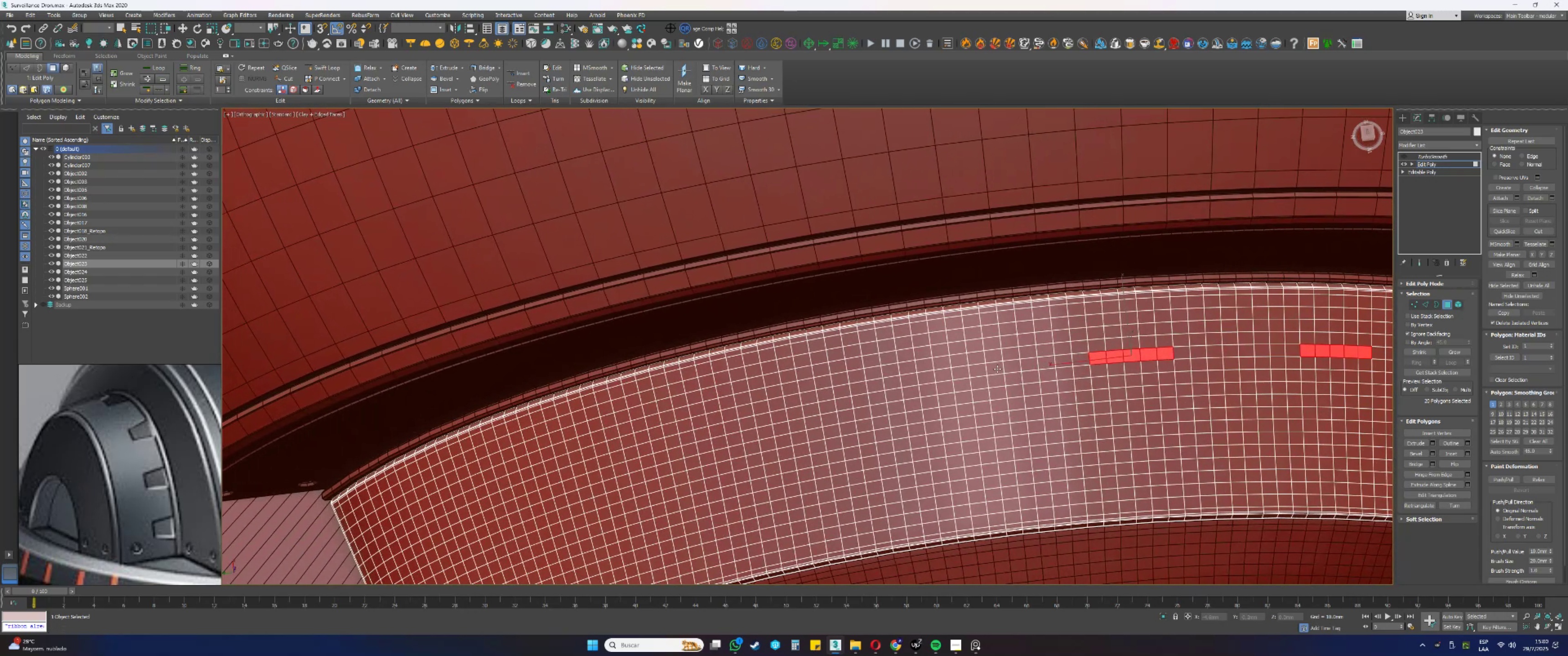 
hold_key(key=ShiftLeft, duration=1.17)
left_click([948, 374])
 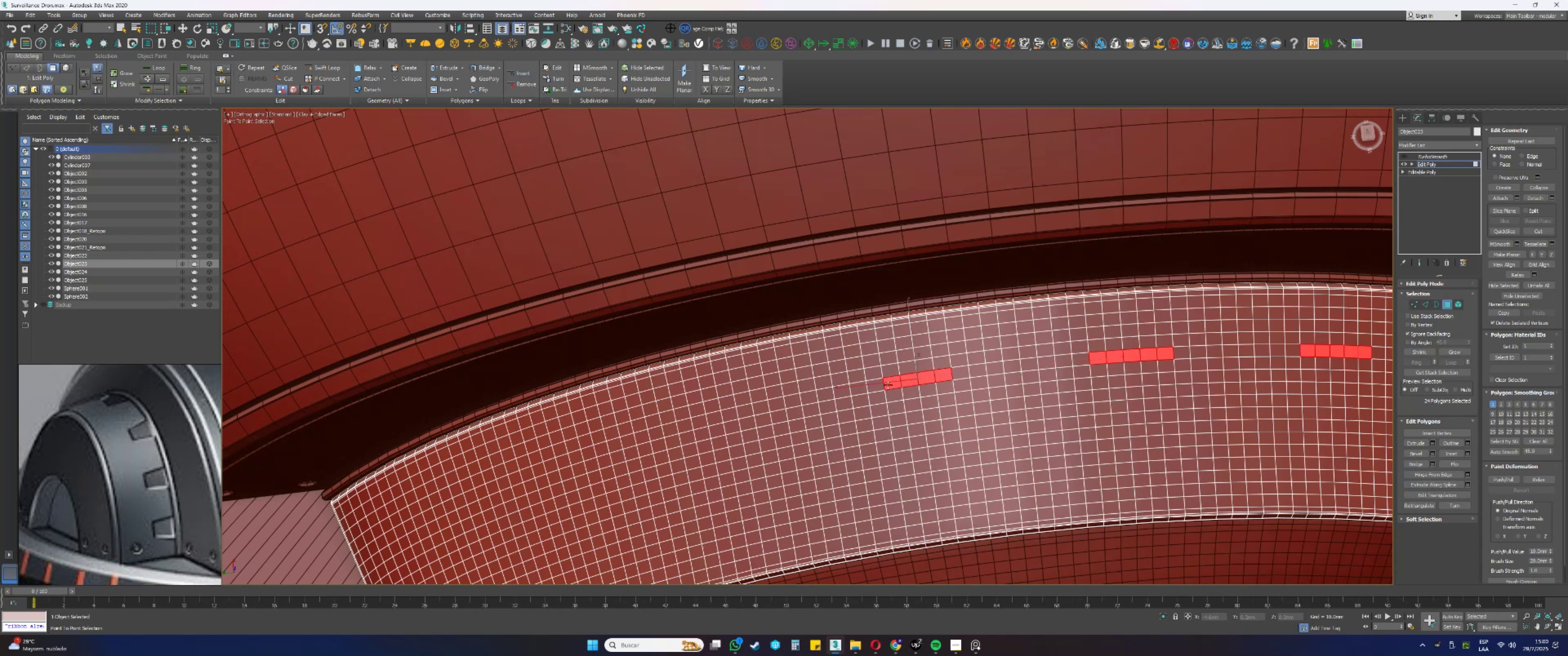 
left_click([872, 389])
 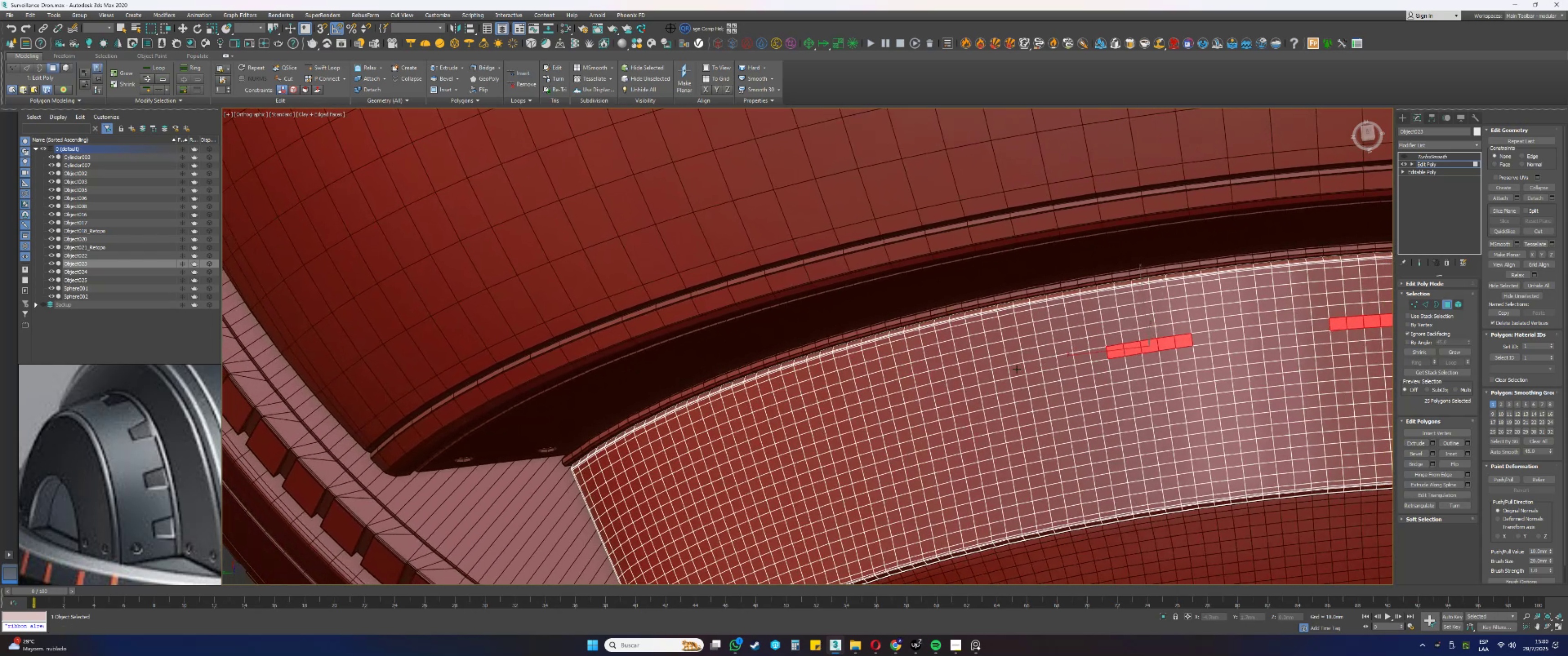 
hold_key(key=ShiftLeft, duration=1.35)
left_click([971, 379])
 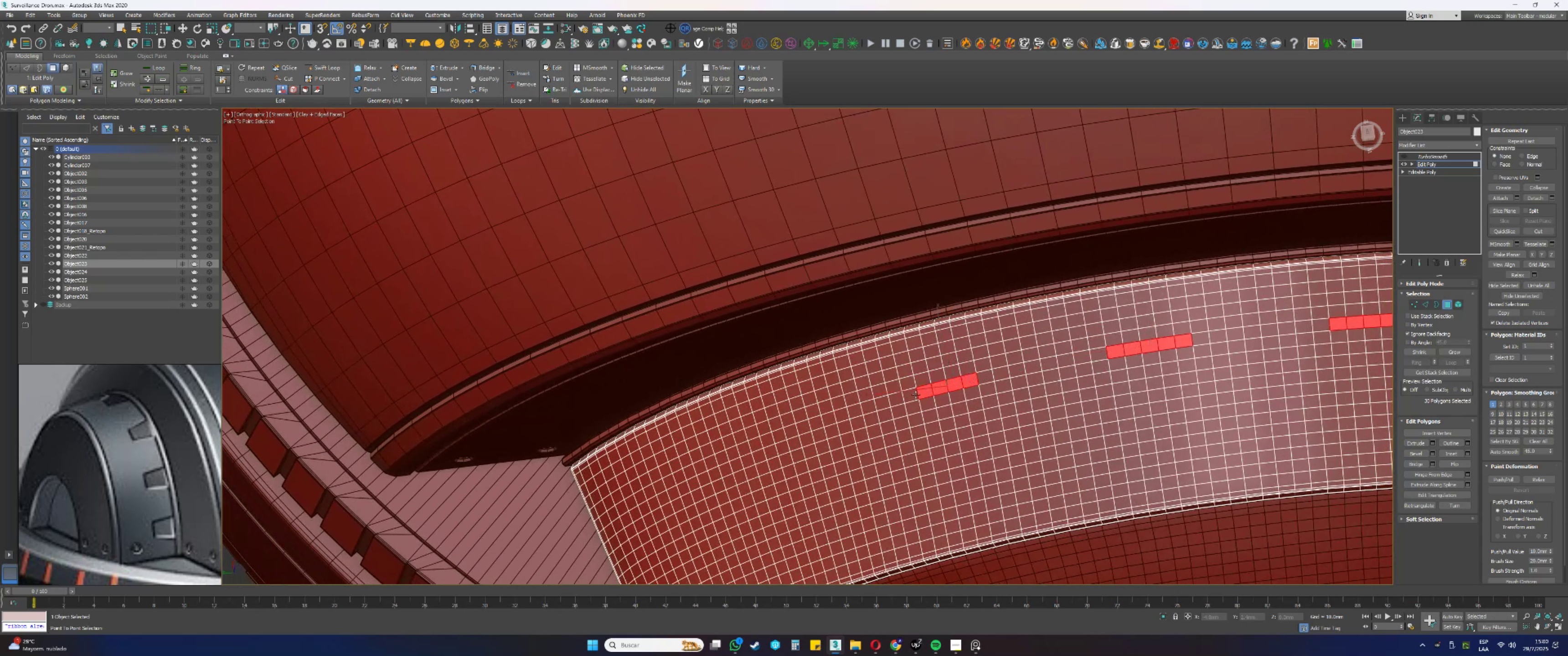 
left_click([913, 396])
 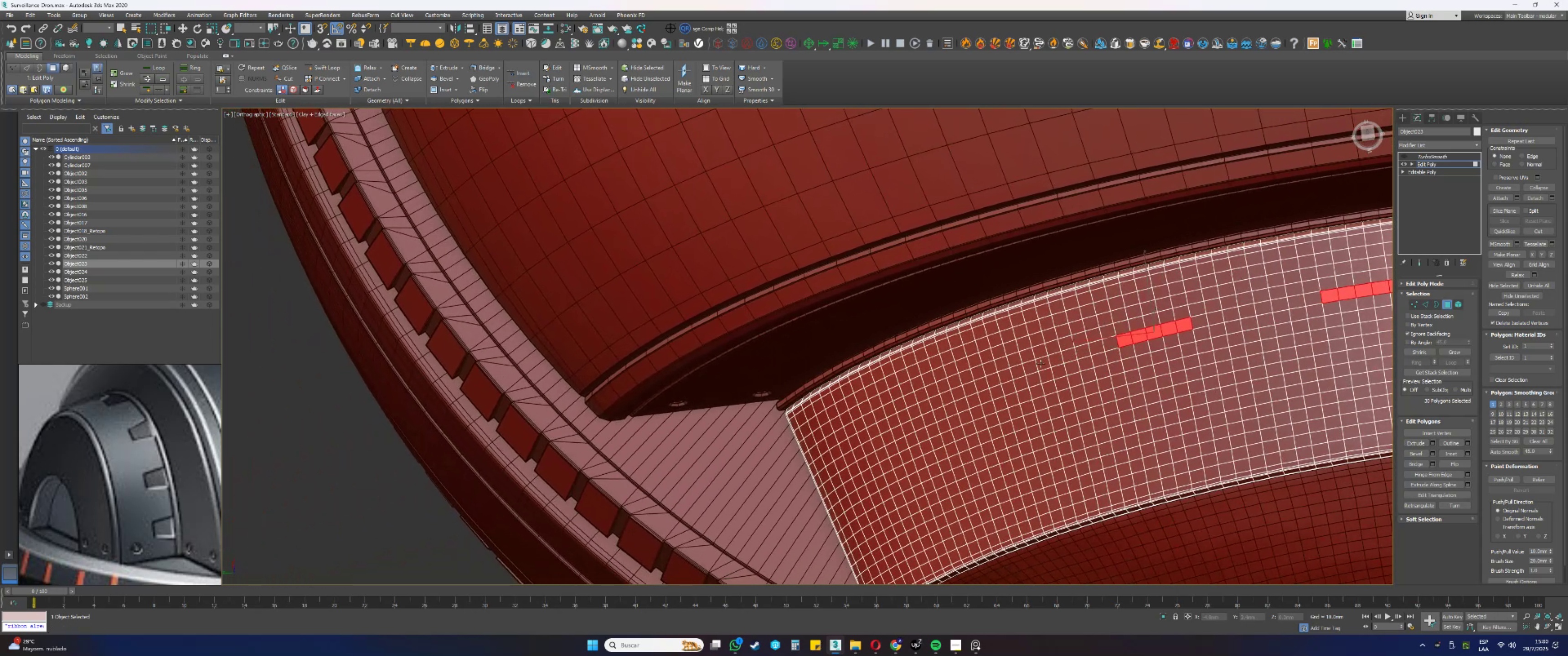 
hold_key(key=ShiftLeft, duration=1.53)
left_click([1007, 375])
 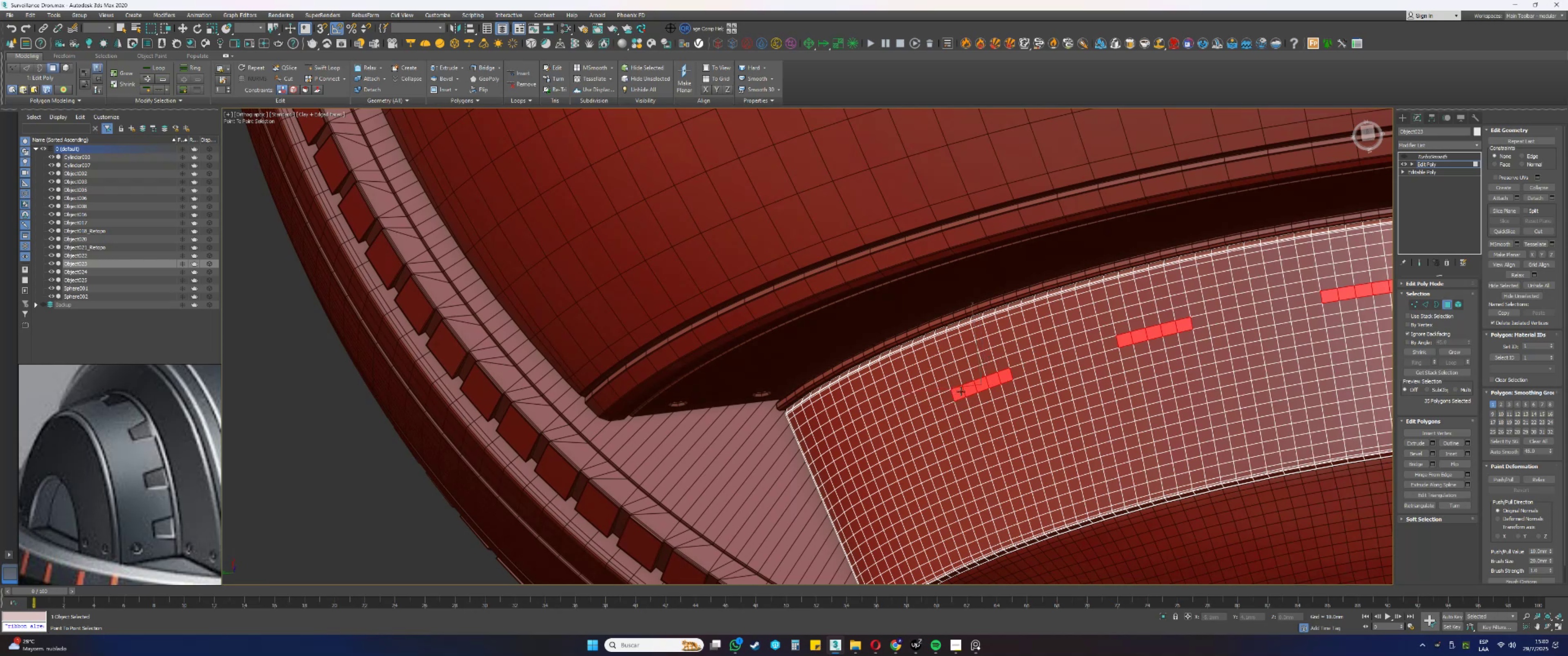 
hold_key(key=ShiftLeft, duration=0.6)
left_click([960, 393])
 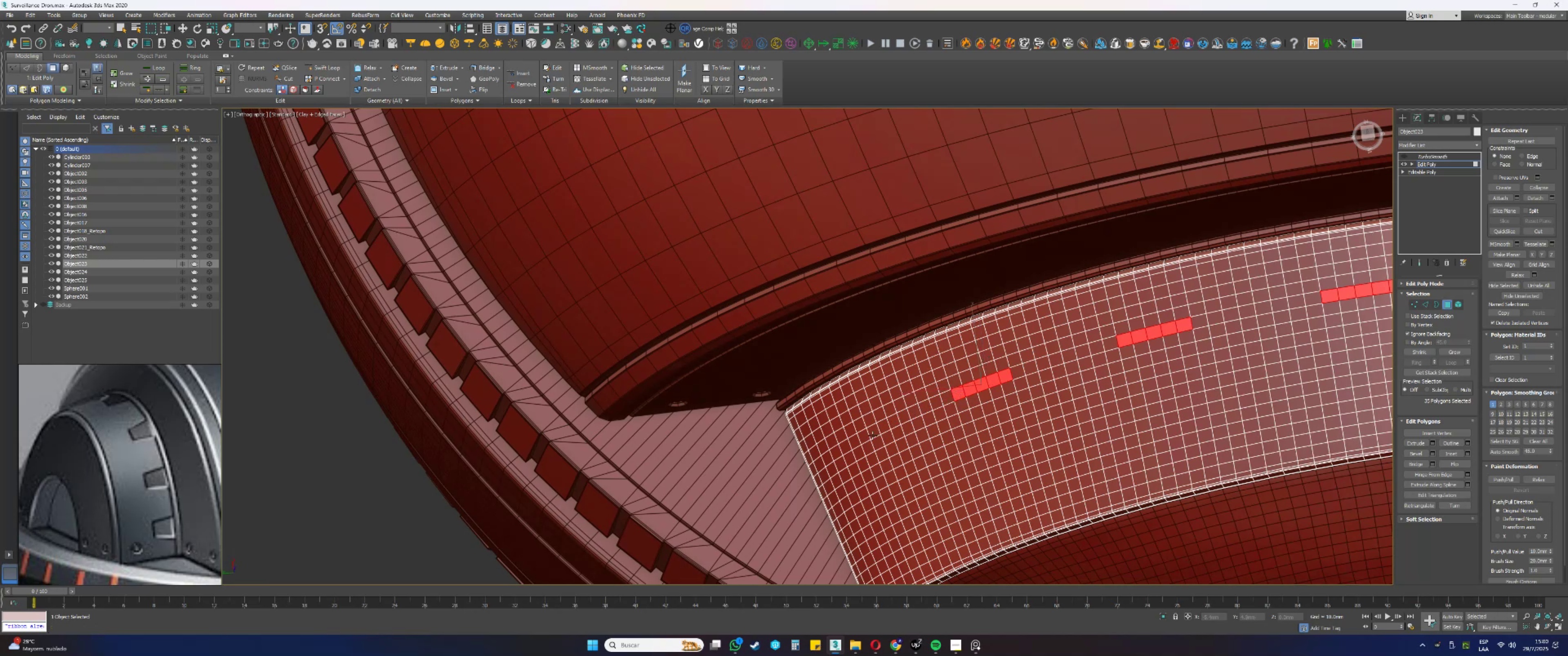 
hold_key(key=ShiftLeft, duration=0.78)
 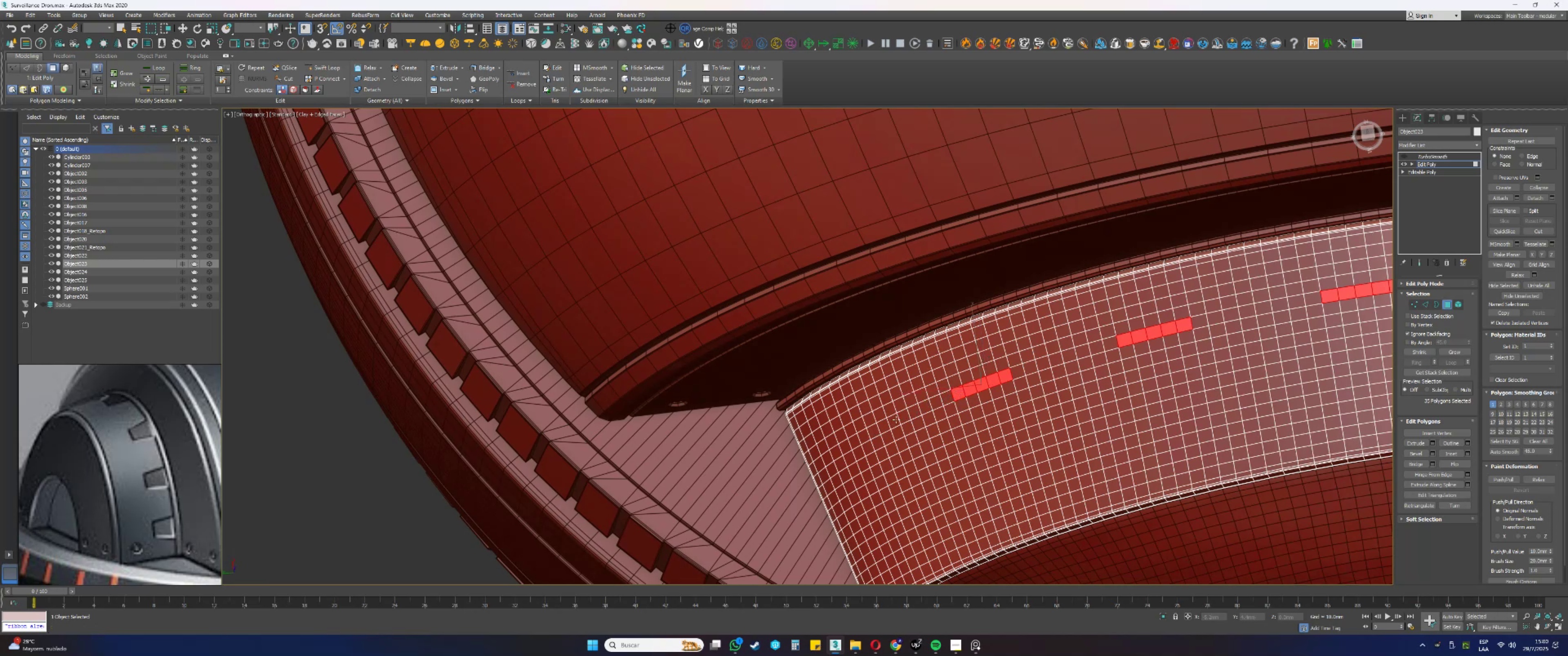 
hold_key(key=ShiftLeft, duration=1.53)
left_click([868, 435])
 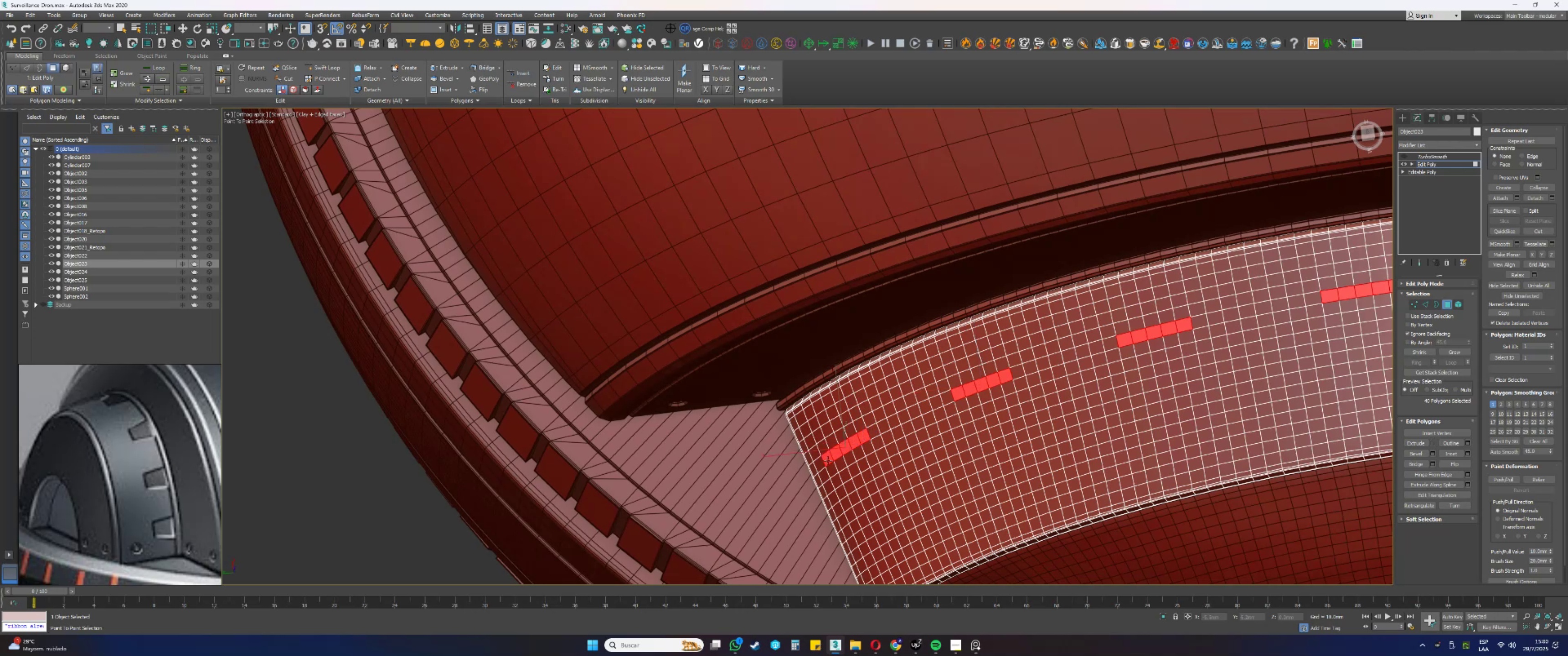 
hold_key(key=ShiftLeft, duration=0.68)
left_click([827, 461])
 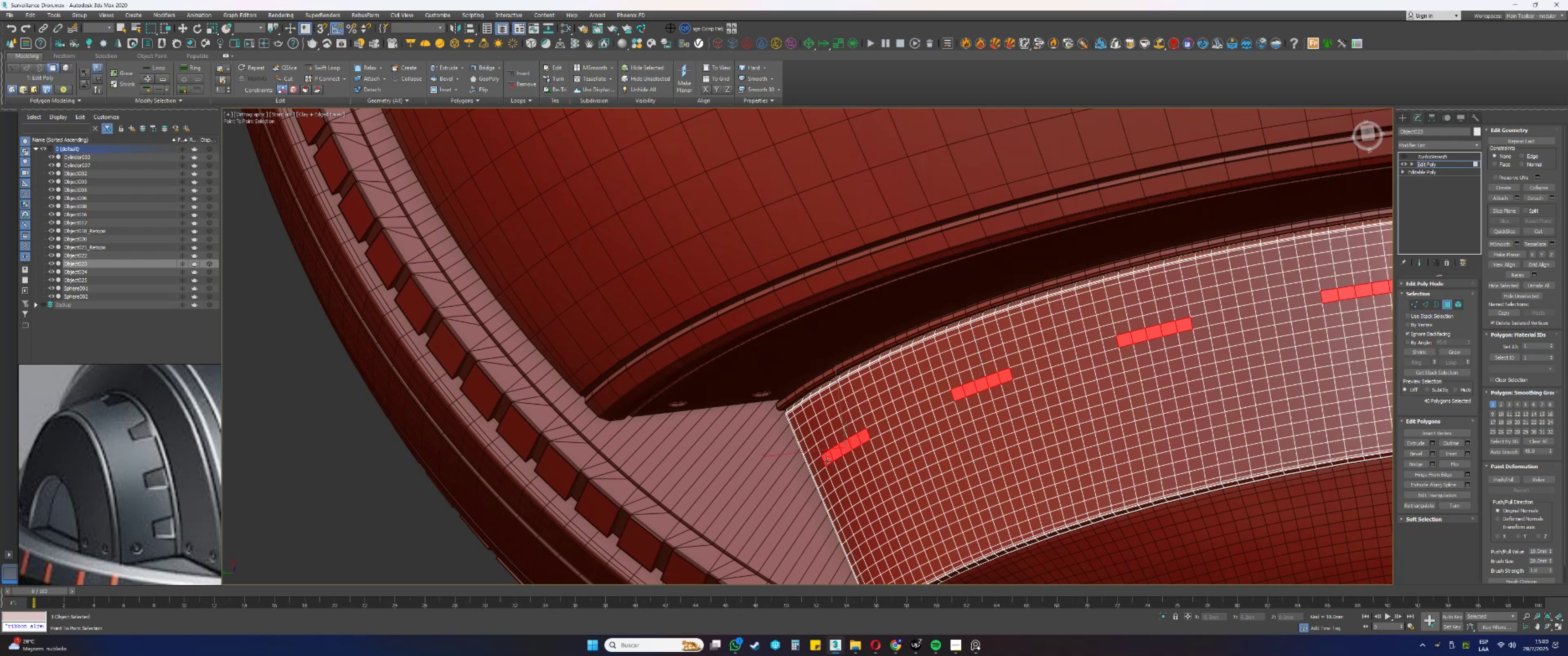 
scroll: coordinate [847, 432], scroll_direction: down, amount: 4.0
 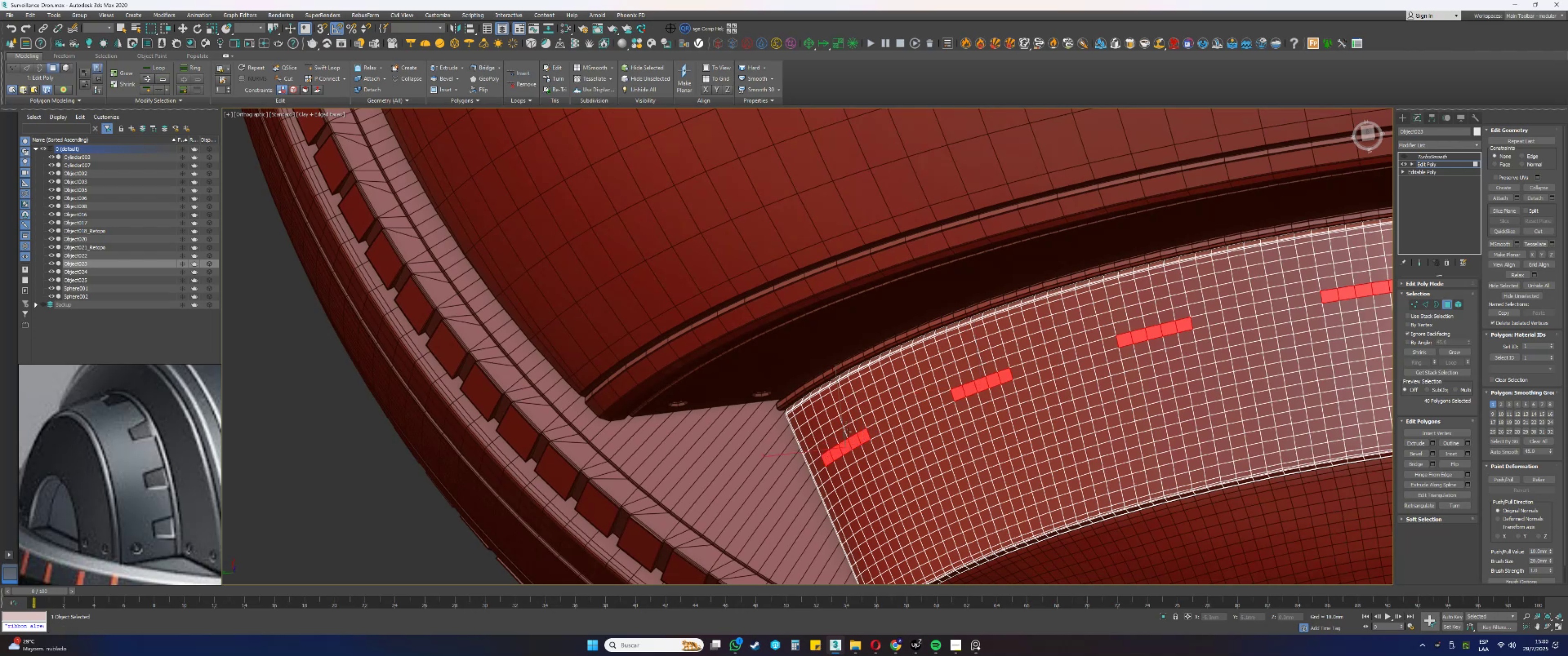 
hold_key(key=AltLeft, duration=0.48)
 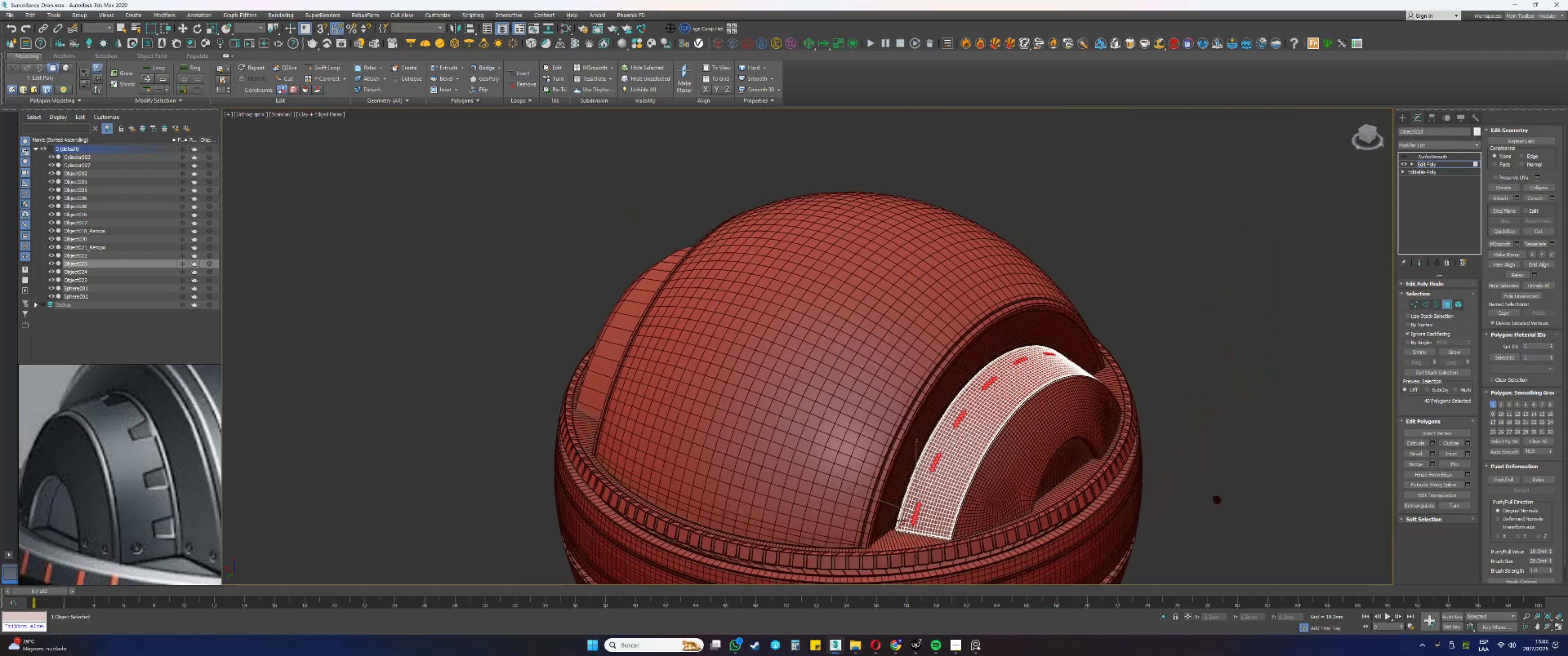 
scroll: coordinate [903, 491], scroll_direction: down, amount: 1.0
 